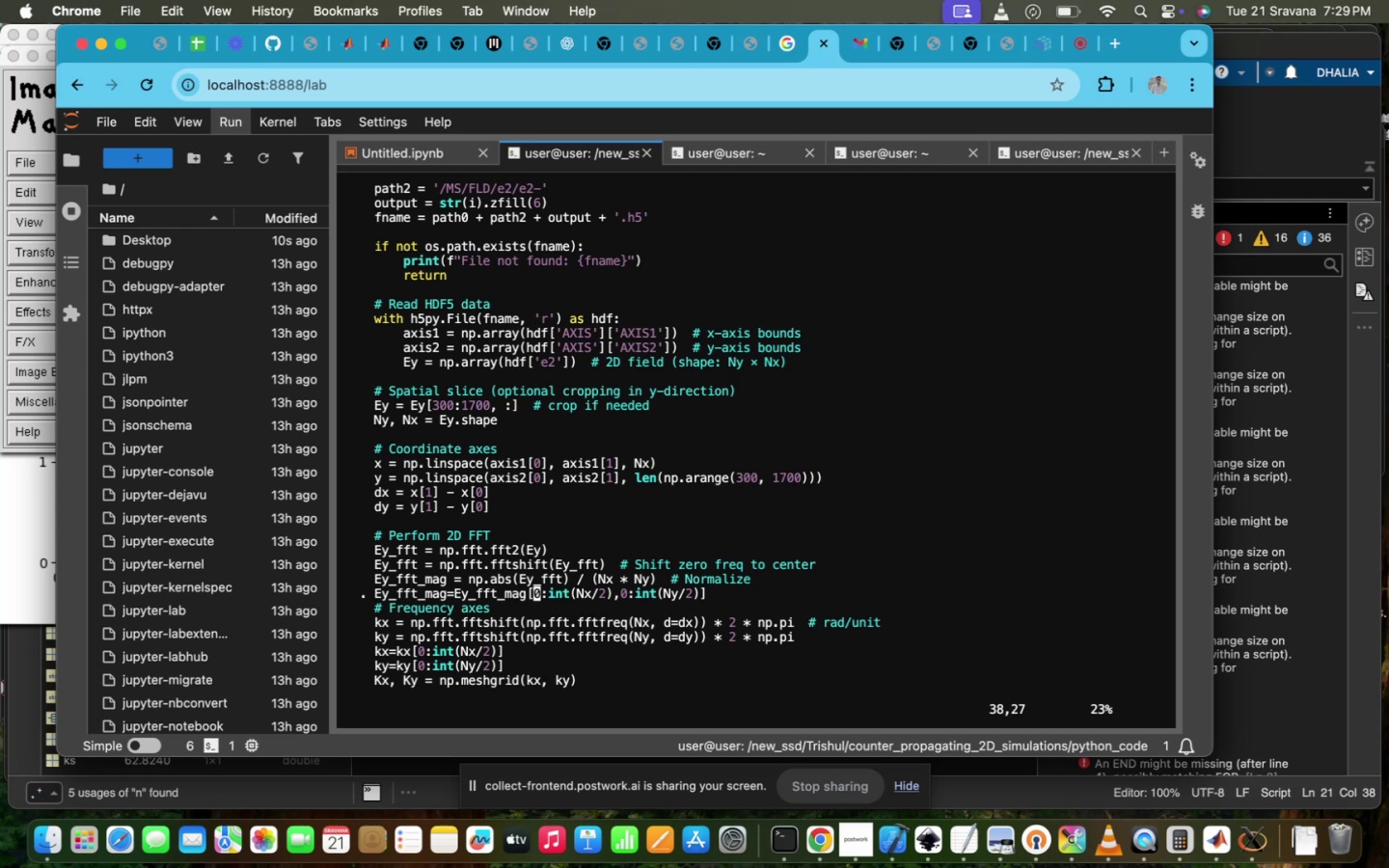 
key(ArrowLeft)
 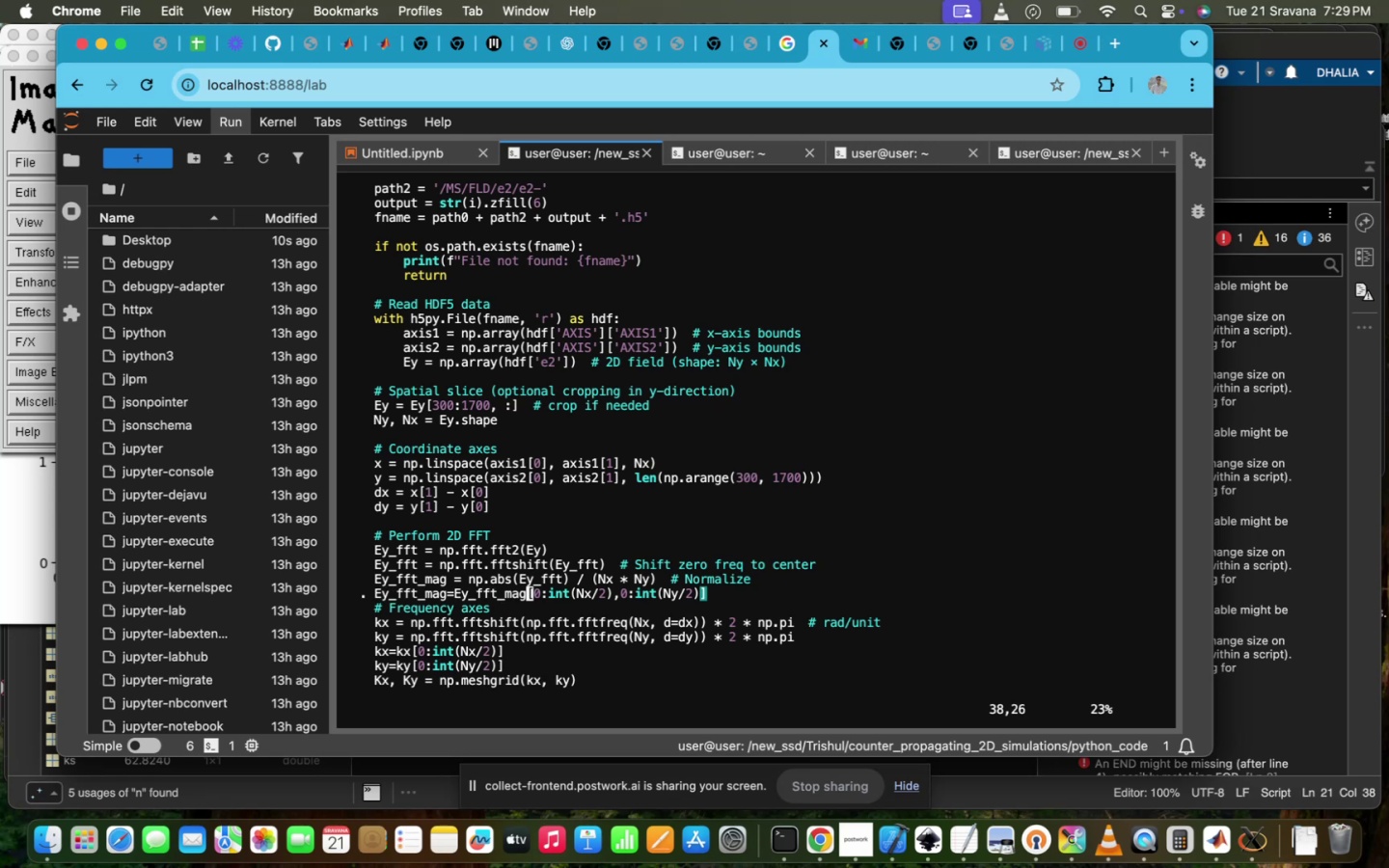 
hold_key(key=ArrowRight, duration=0.79)
 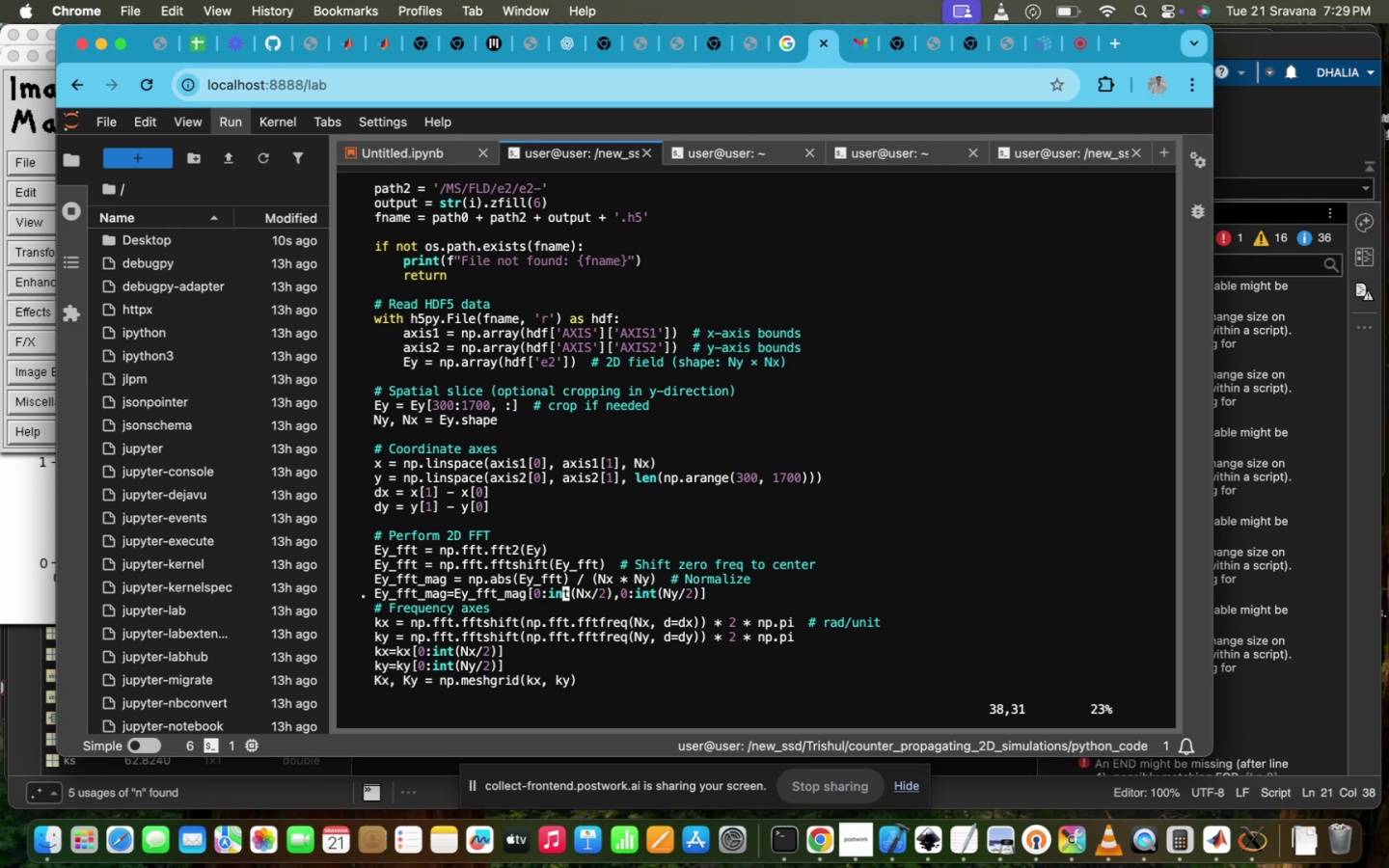 
hold_key(key=ArrowLeft, duration=1.5)
 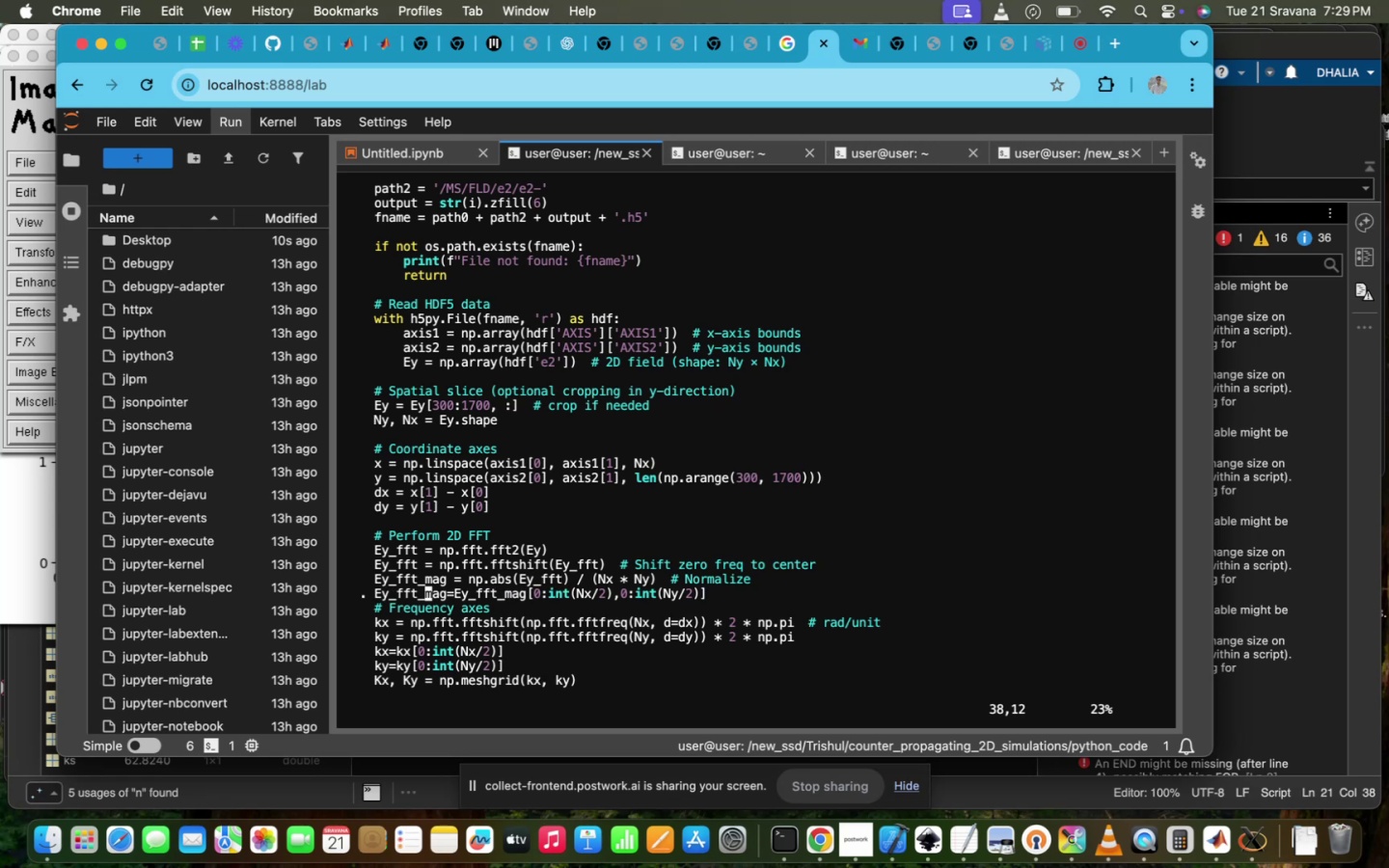 
hold_key(key=ArrowLeft, duration=1.03)
 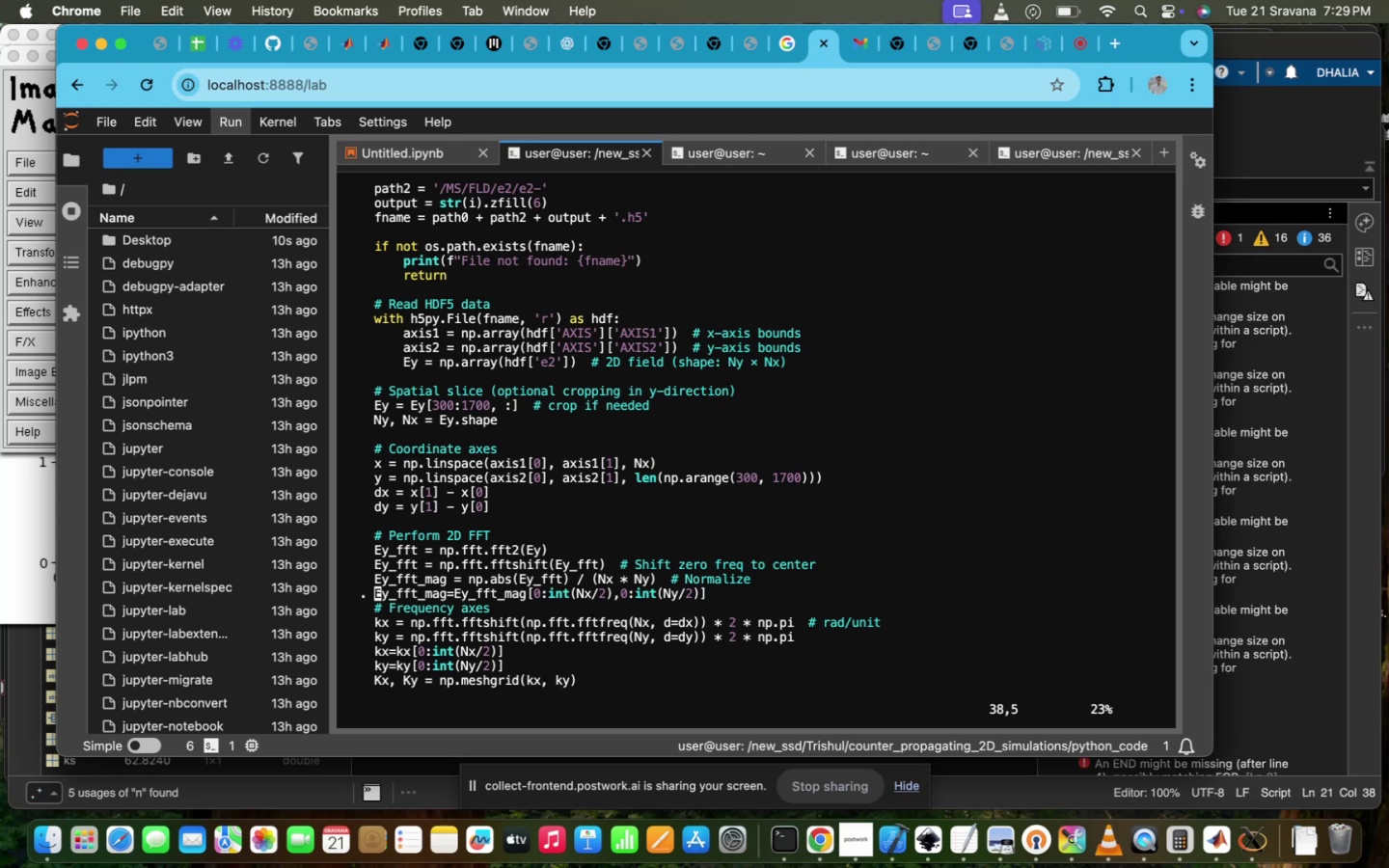 
key(Backspace)
 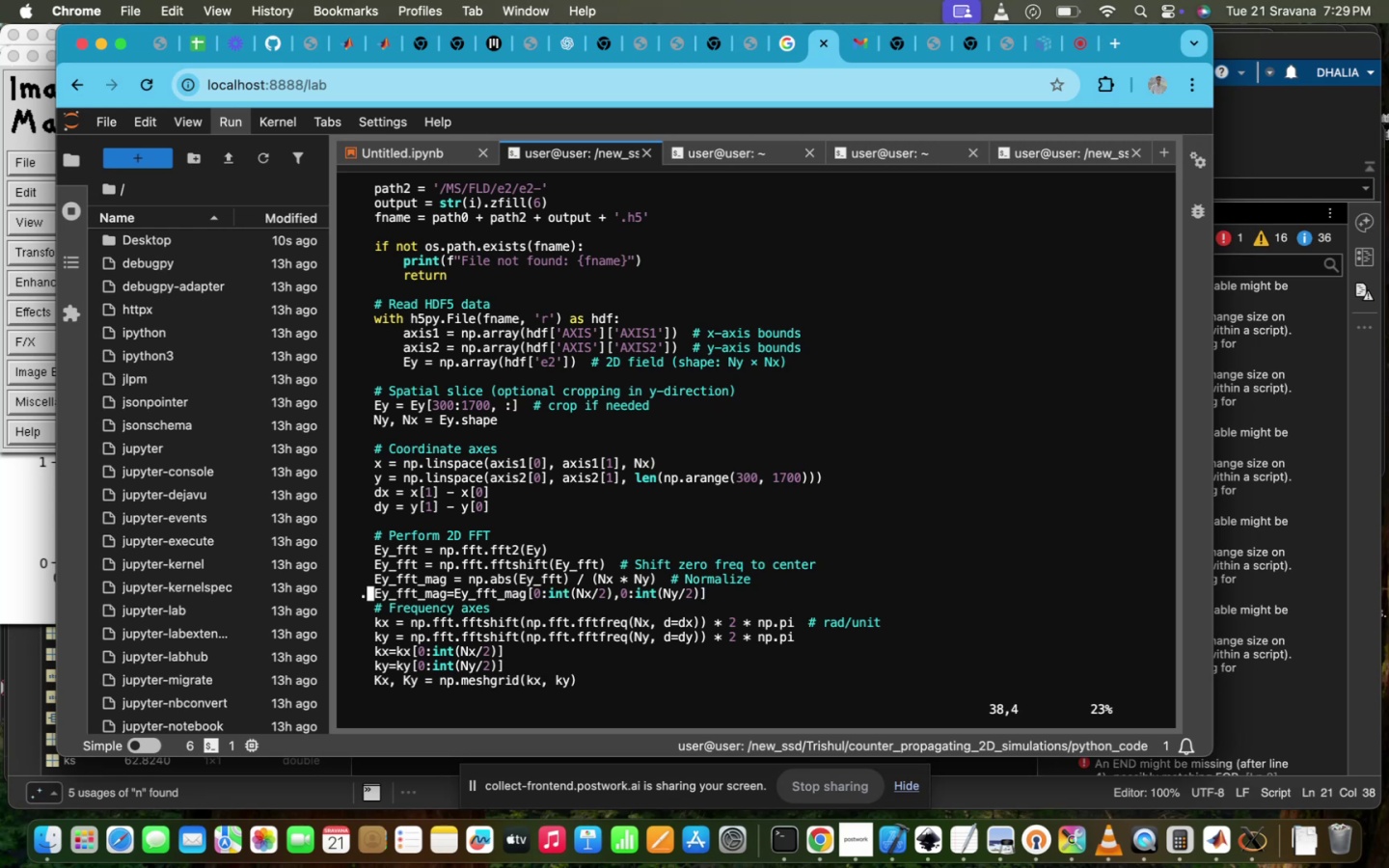 
key(Backspace)
 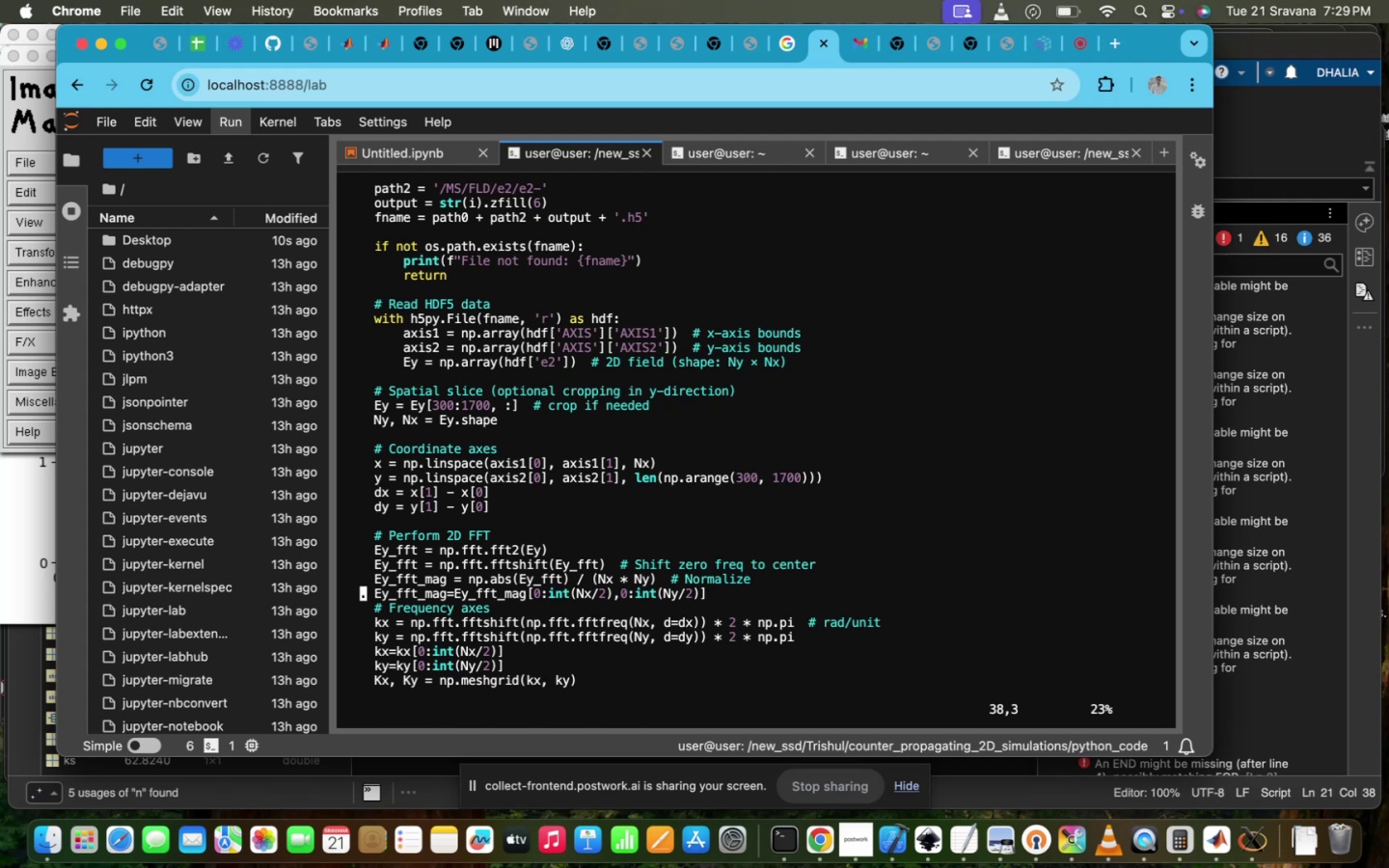 
key(I)
 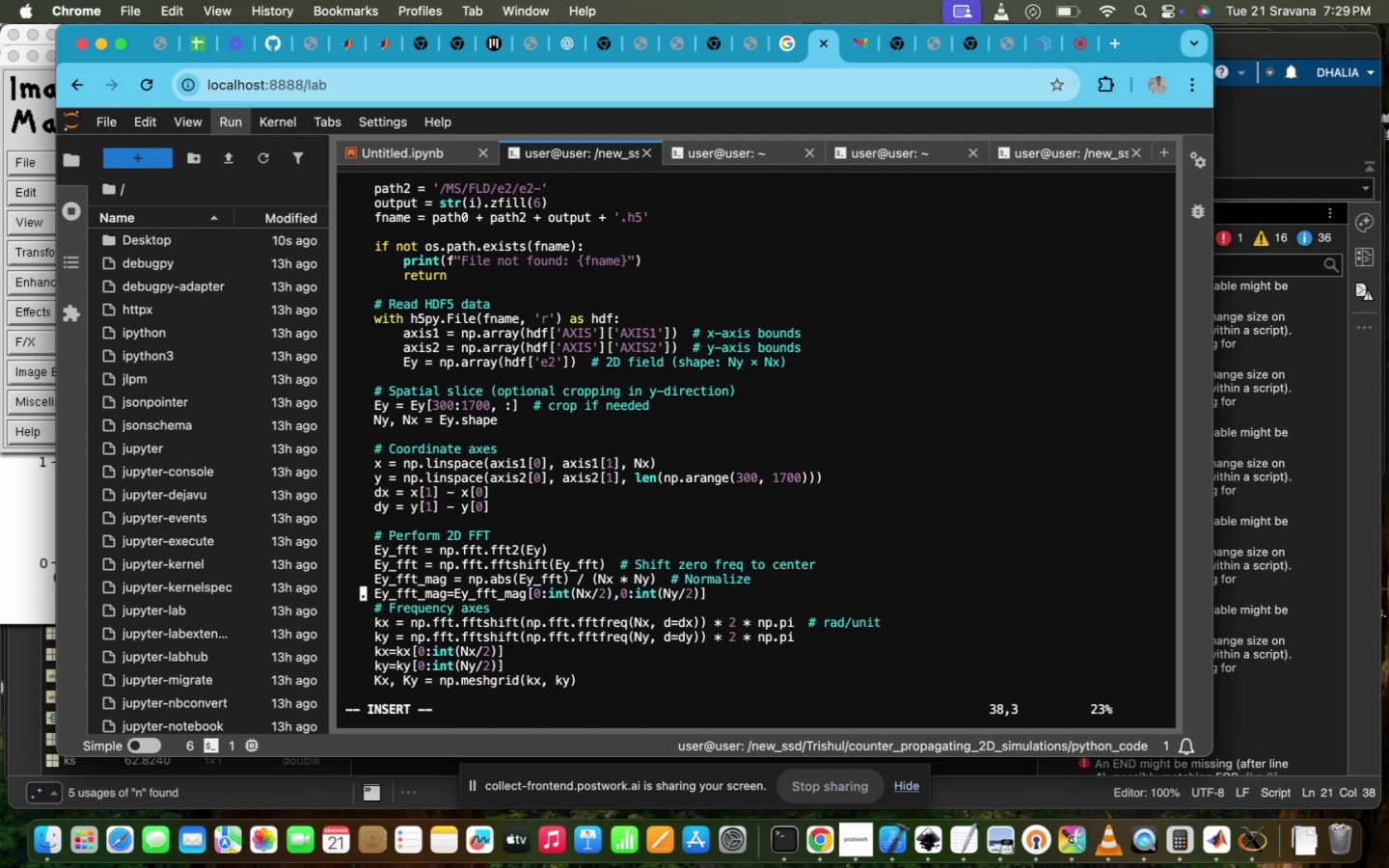 
key(ArrowRight)
 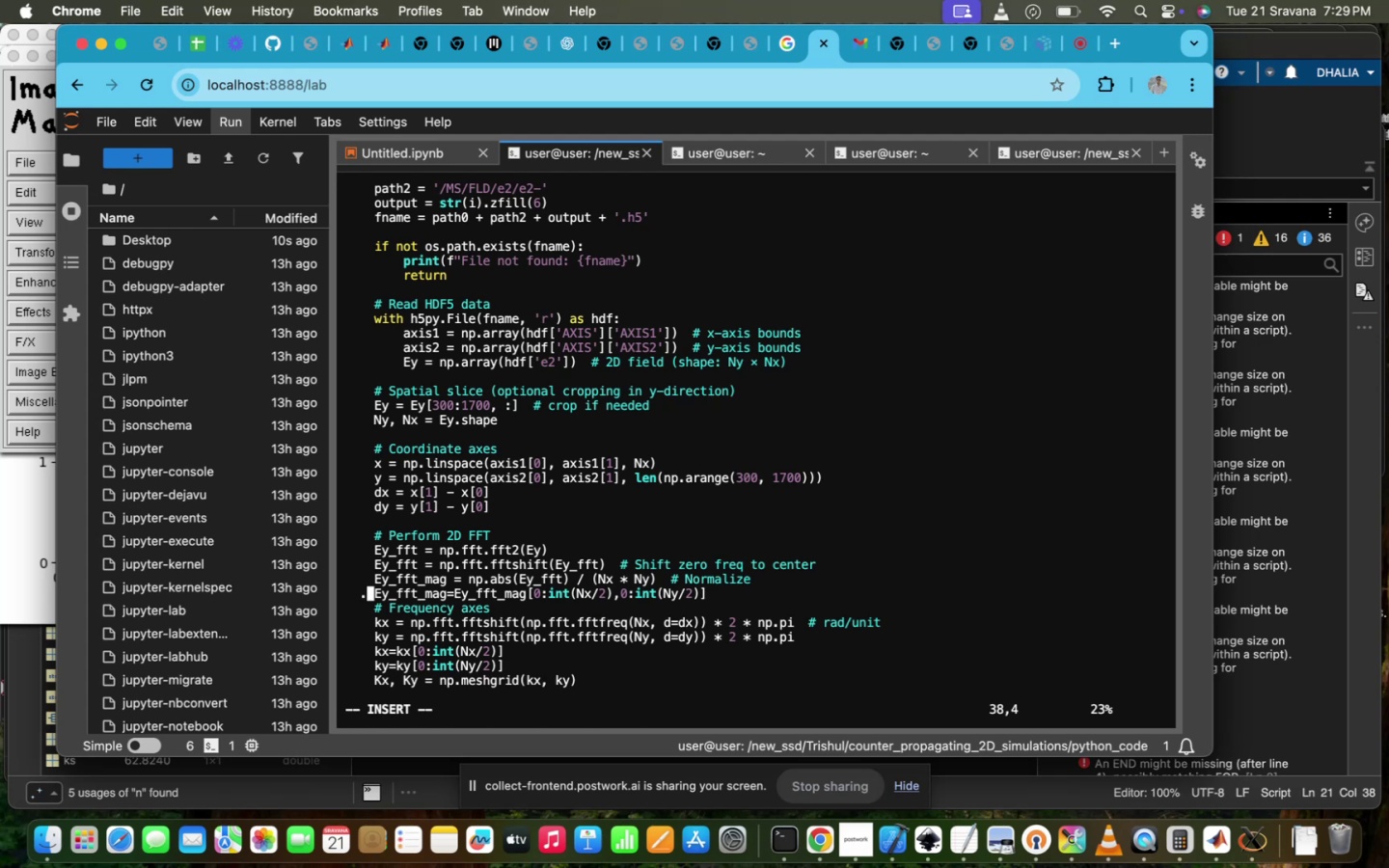 
key(ArrowRight)
 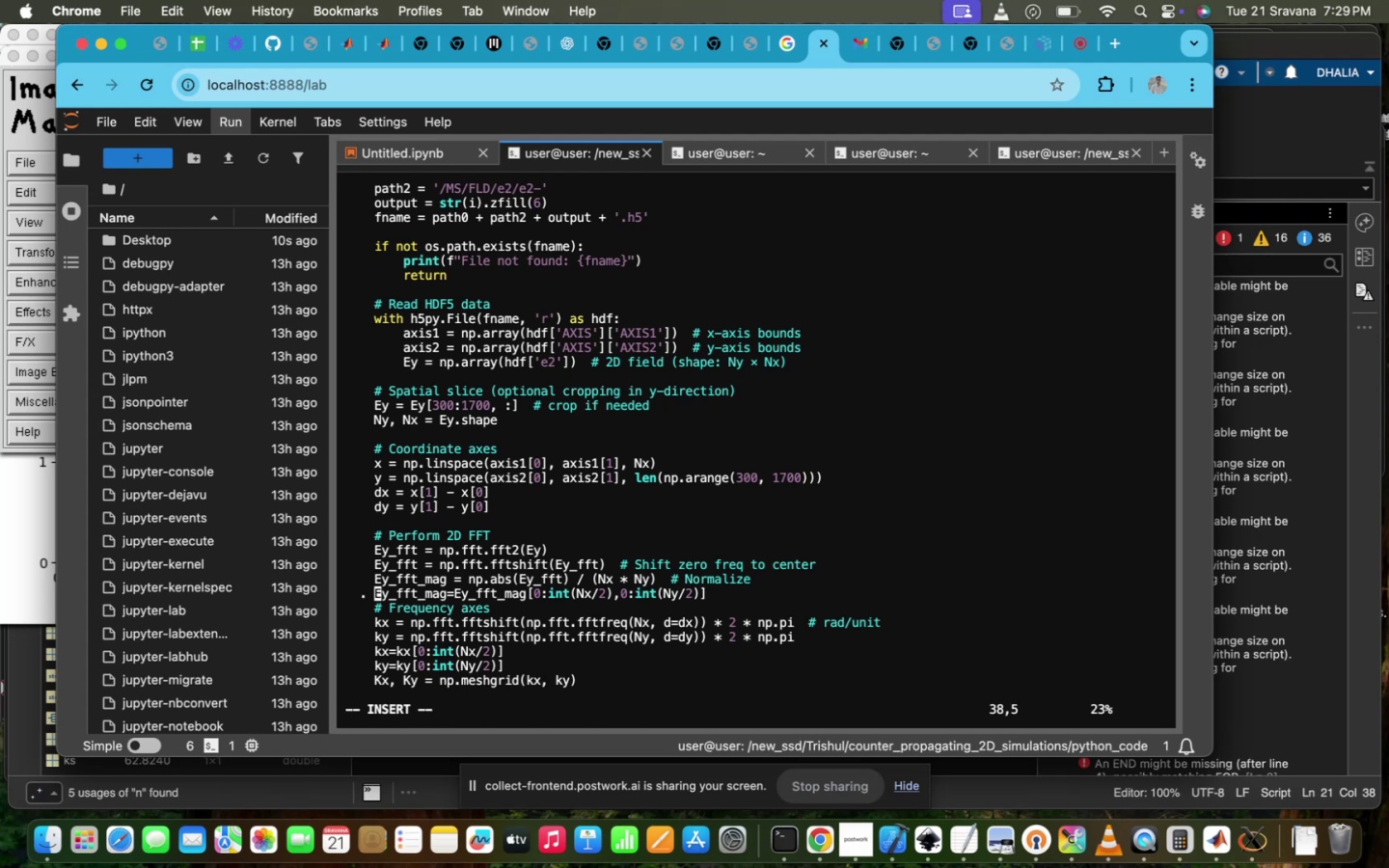 
key(Backspace)
 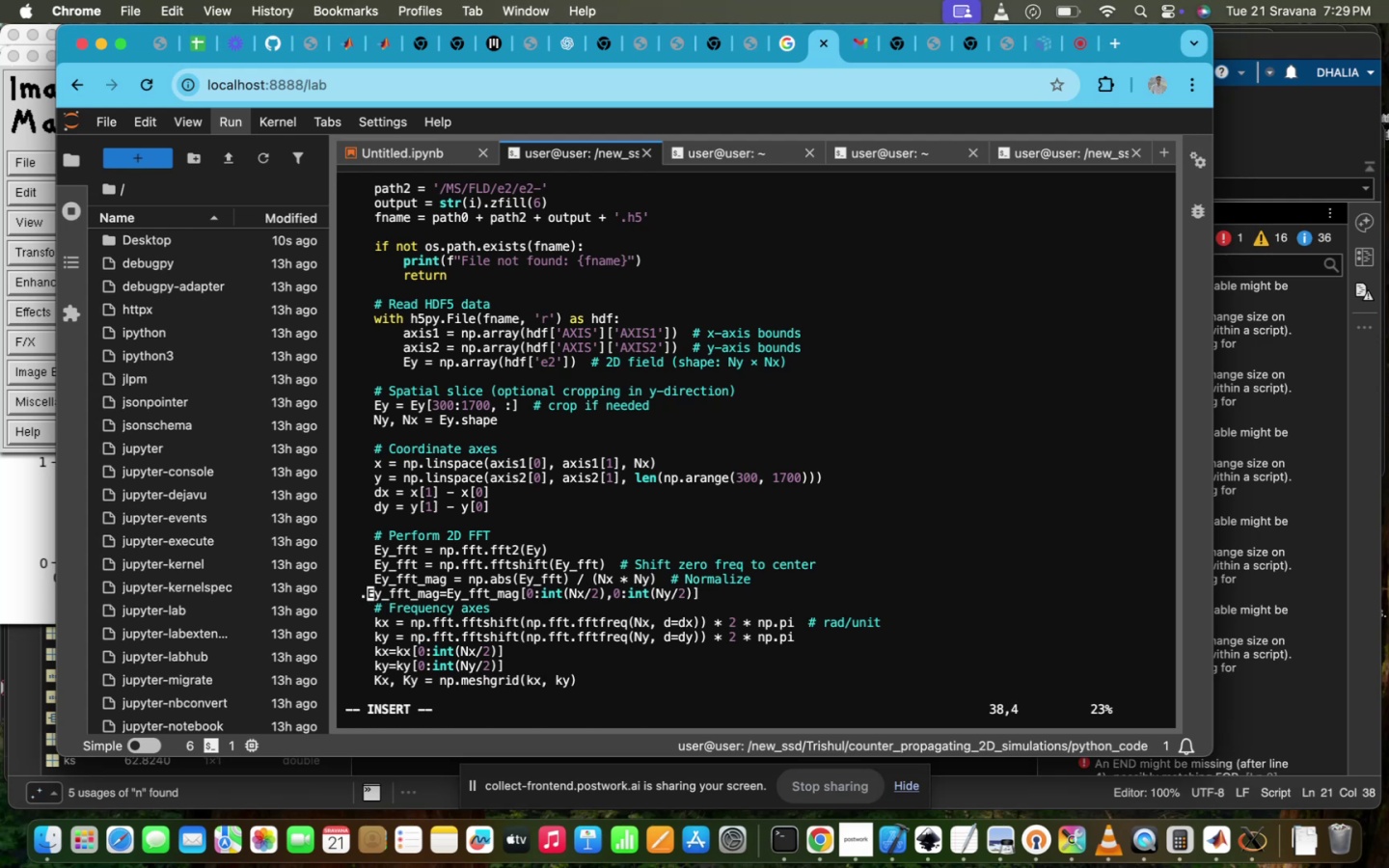 
key(Backspace)
 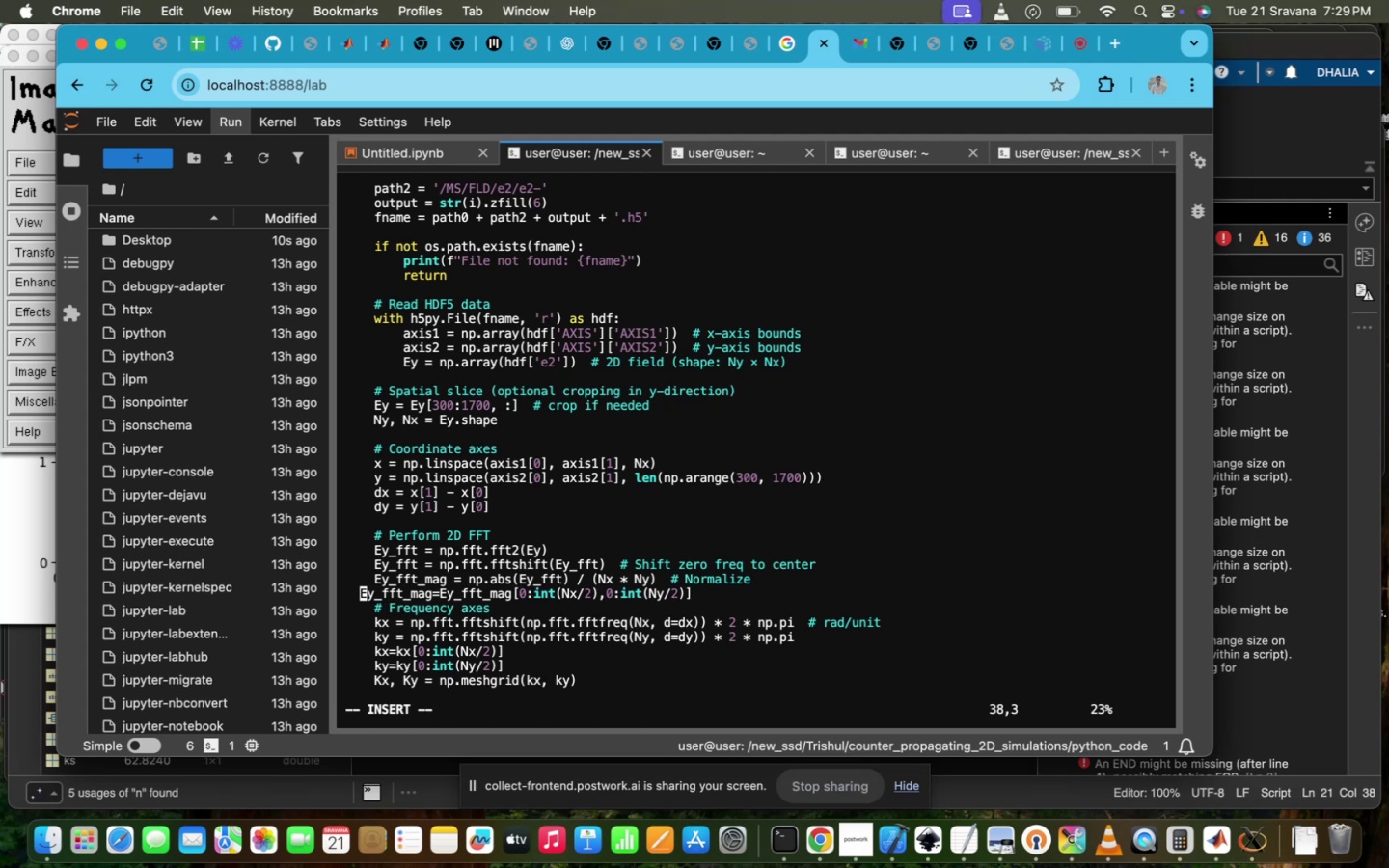 
key(Backspace)
 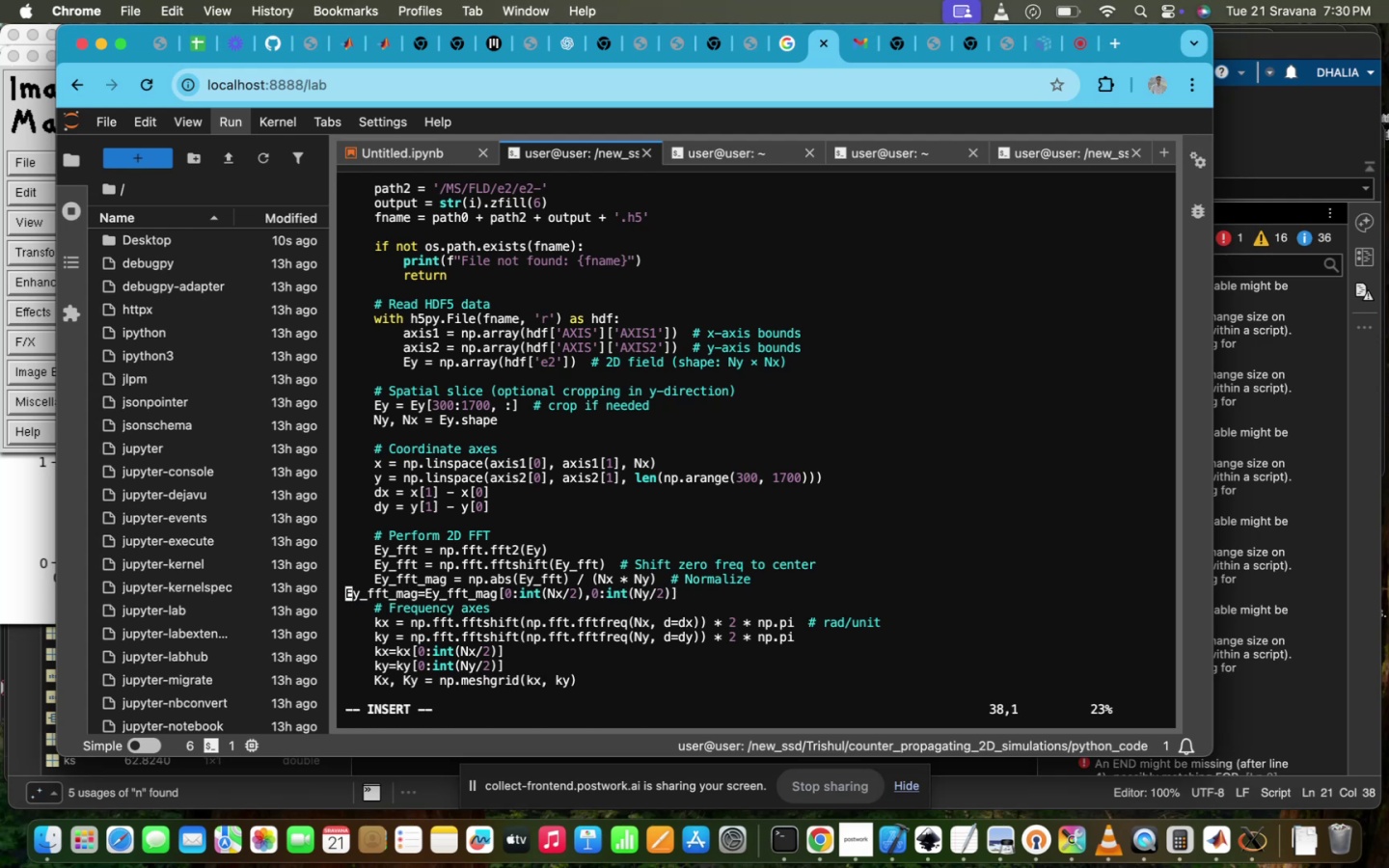 
key(Backspace)
 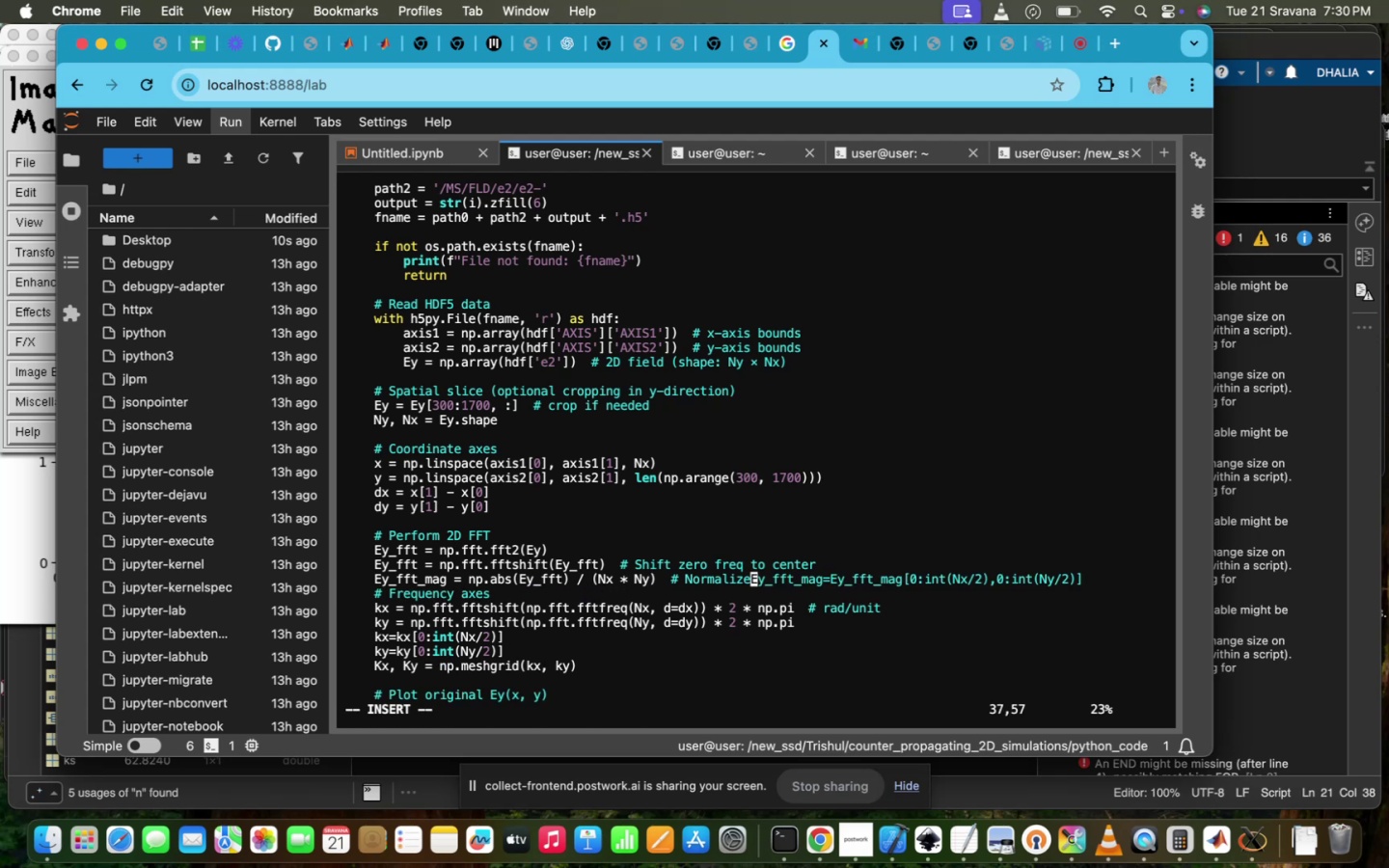 
key(Enter)
 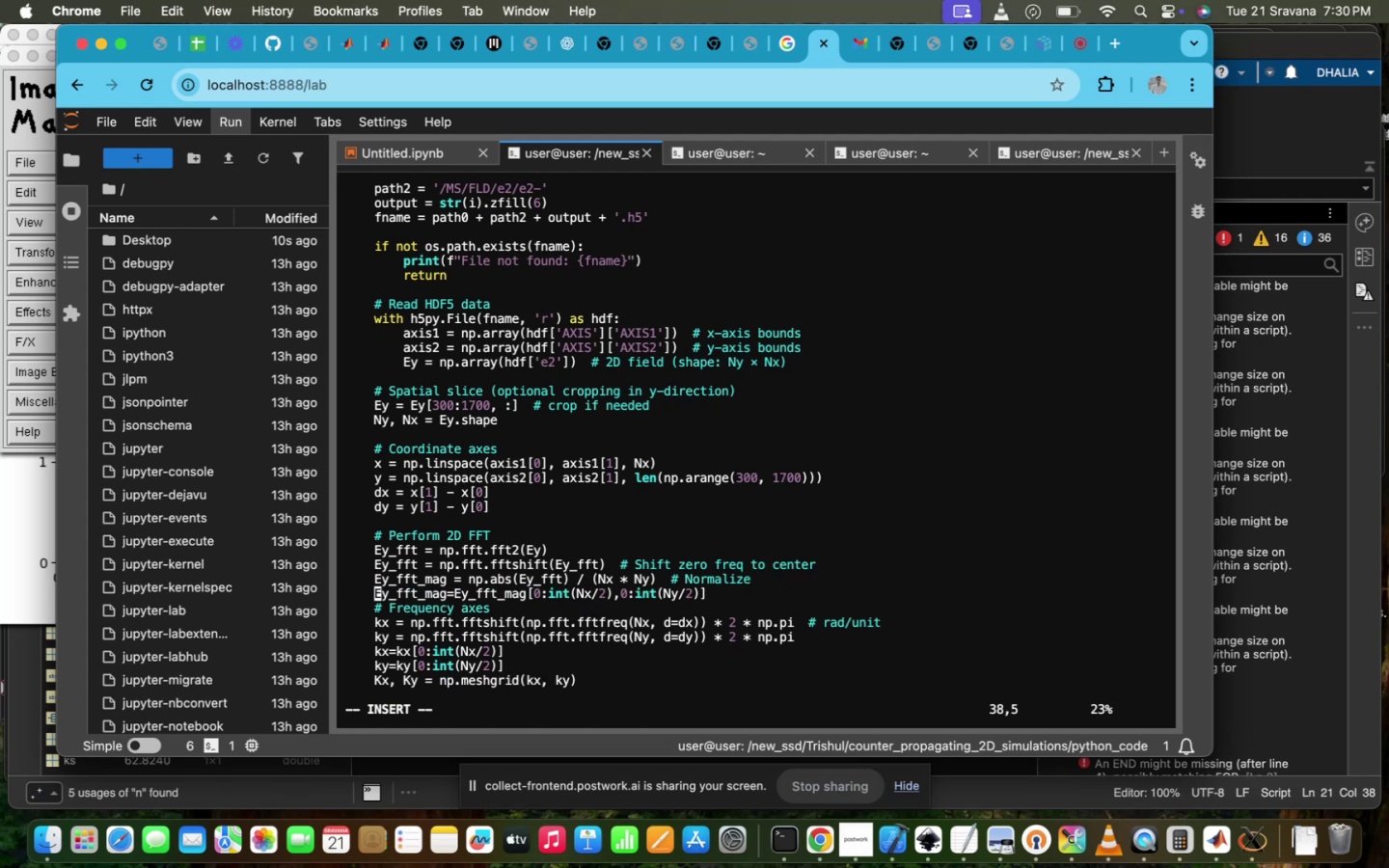 
key(Escape)
type(:Wq!)
key(Backspace)
key(Backspace)
key(Backspace)
type(wq!)
 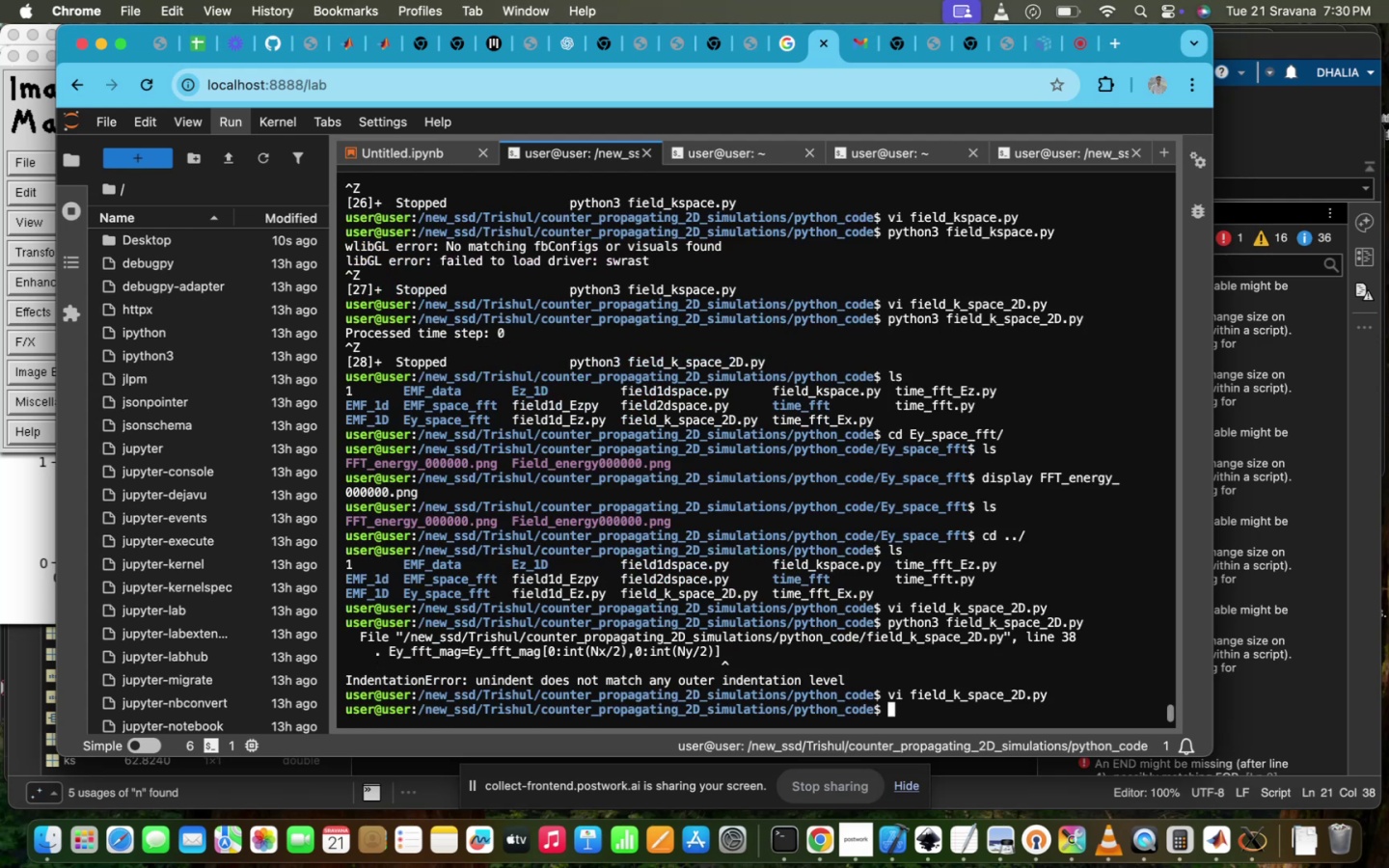 
 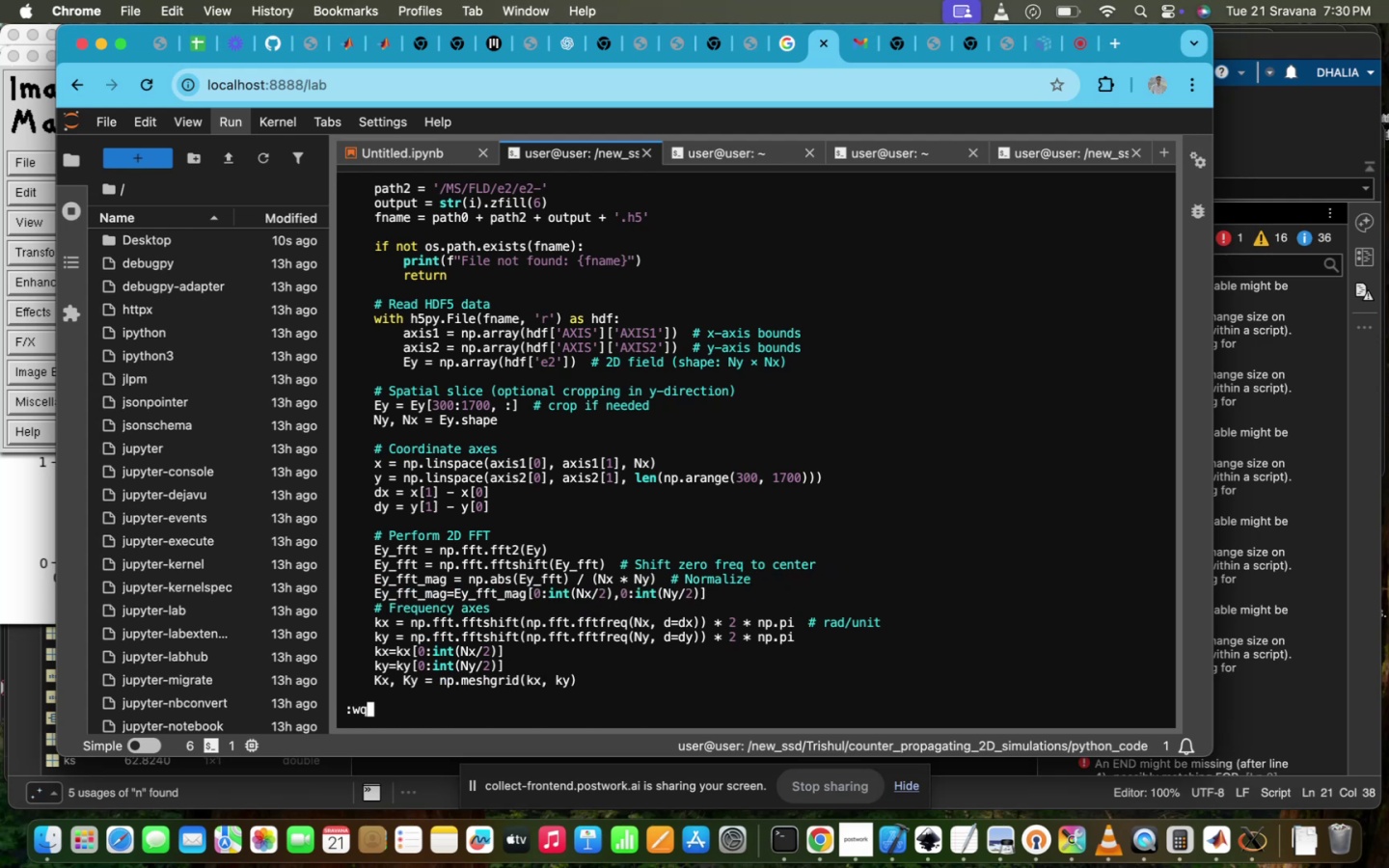 
key(Enter)
 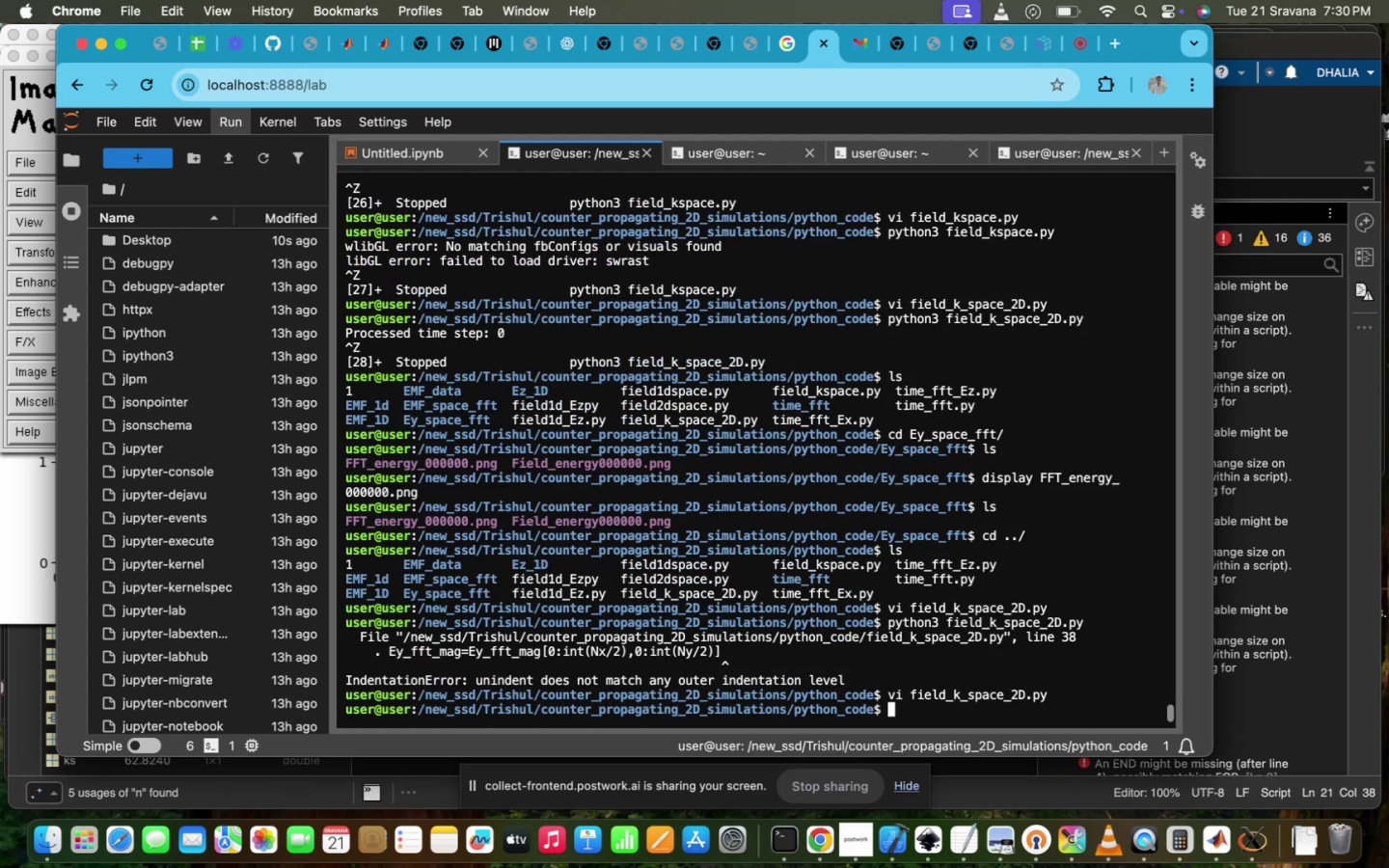 
key(ArrowUp)
 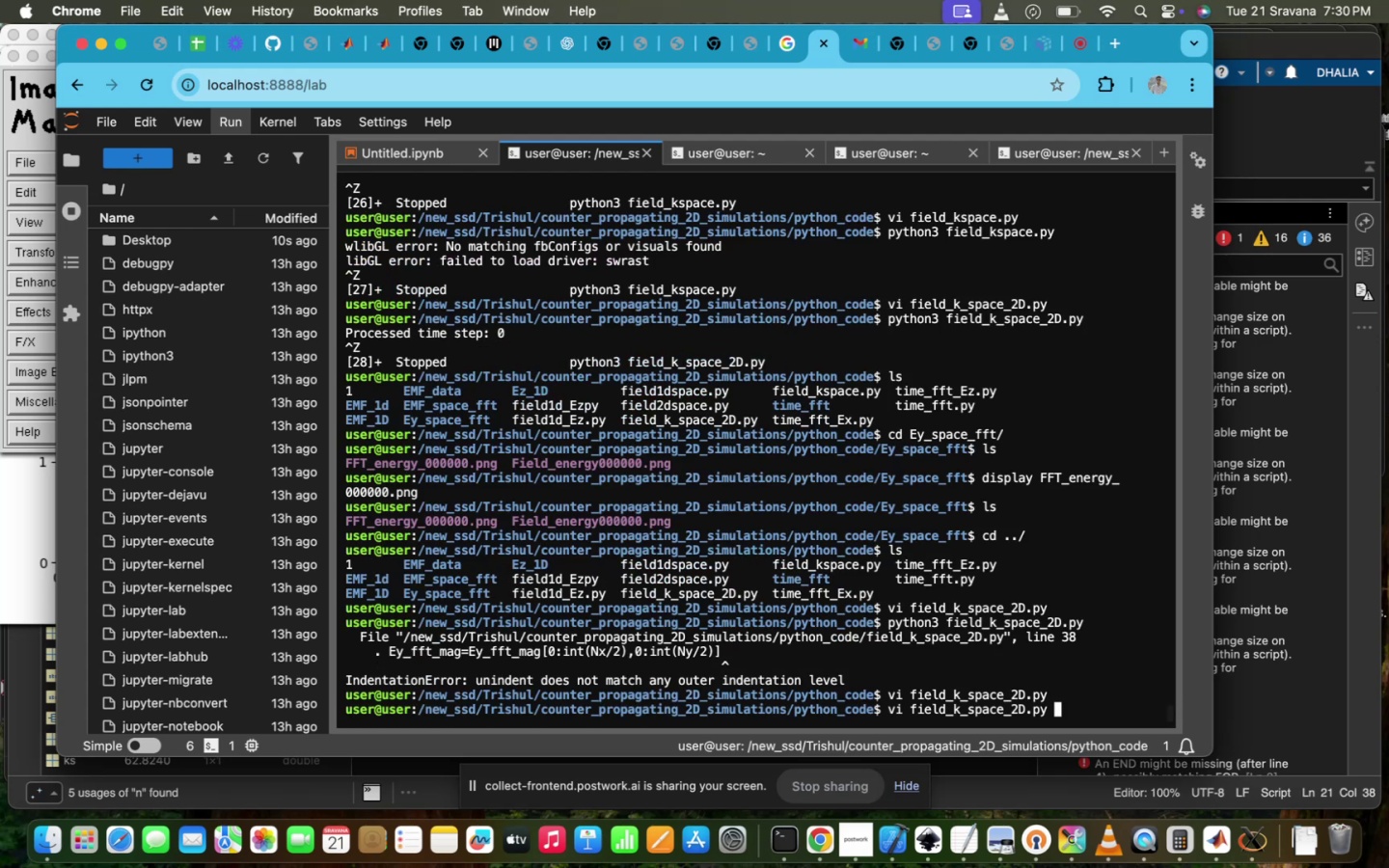 
key(ArrowUp)
 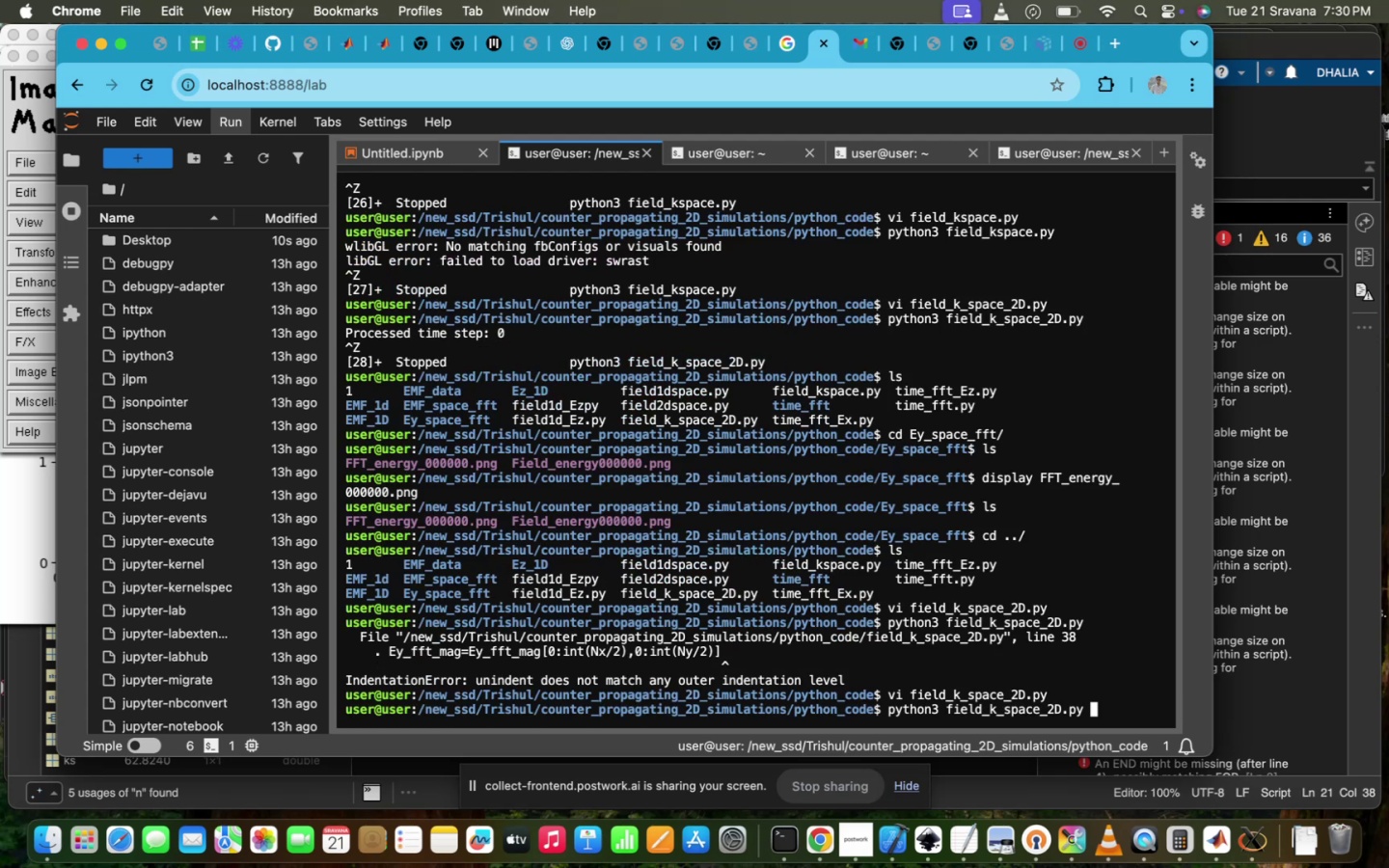 
key(Enter)
 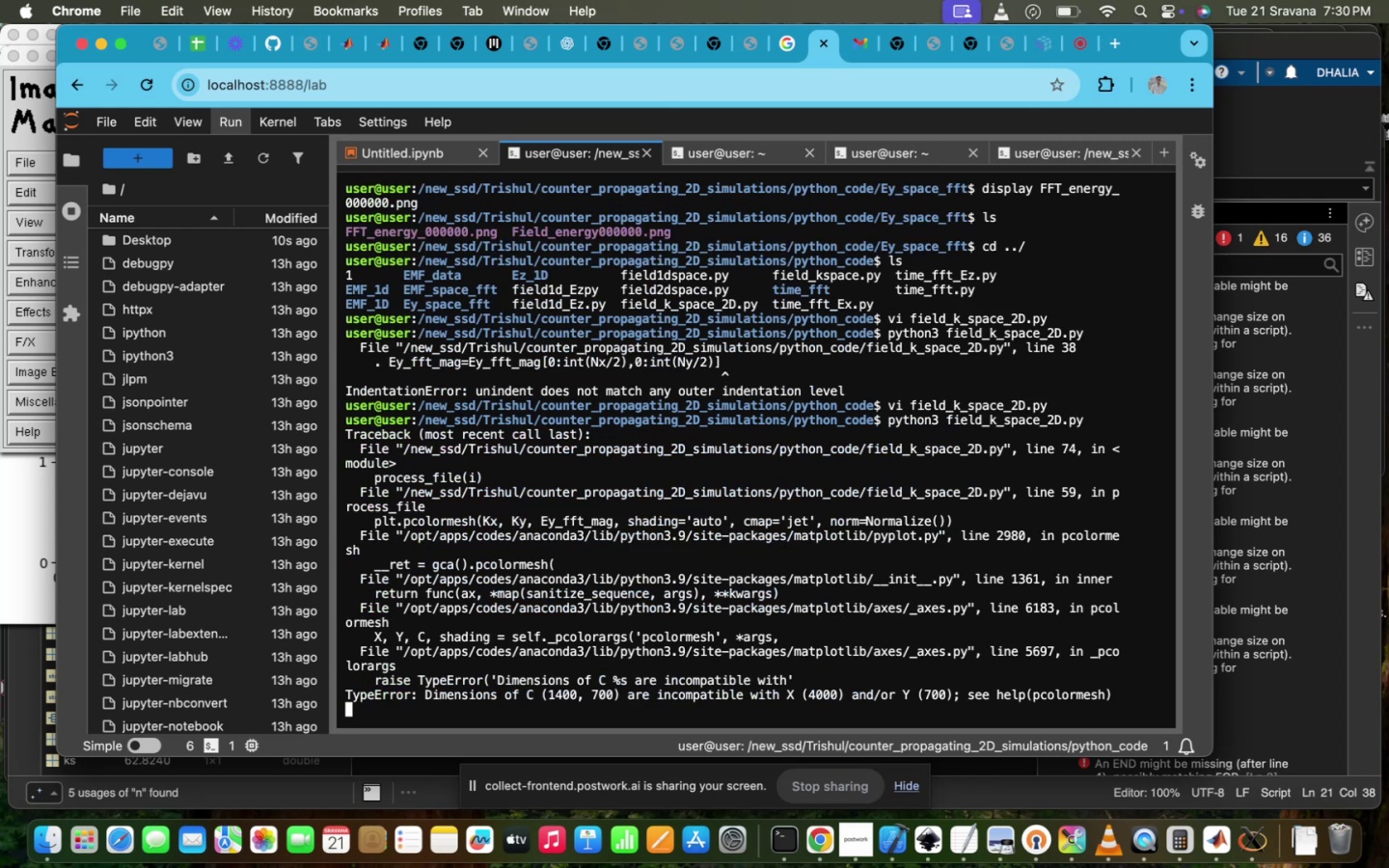 
wait(35.38)
 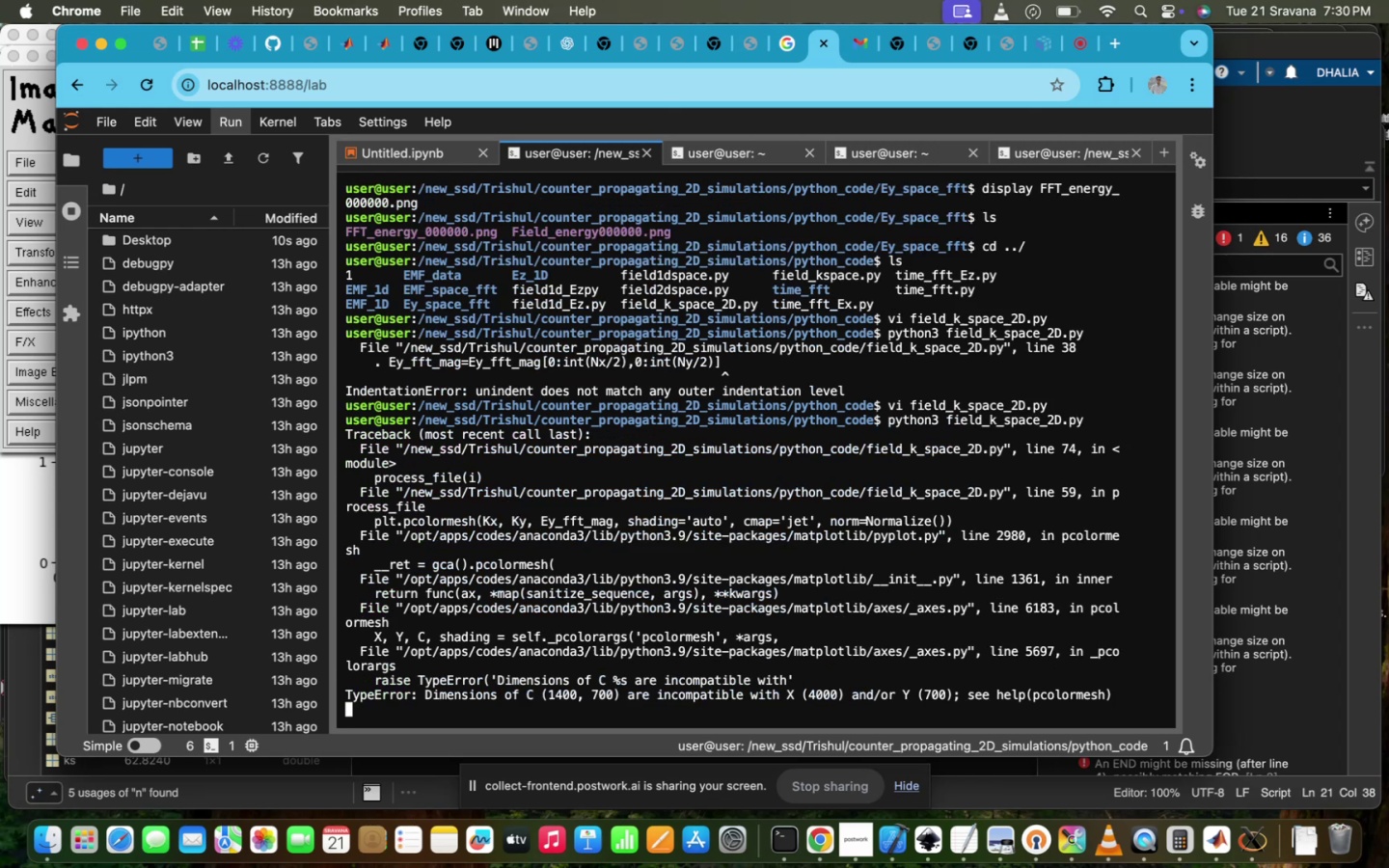 
key(ArrowUp)
 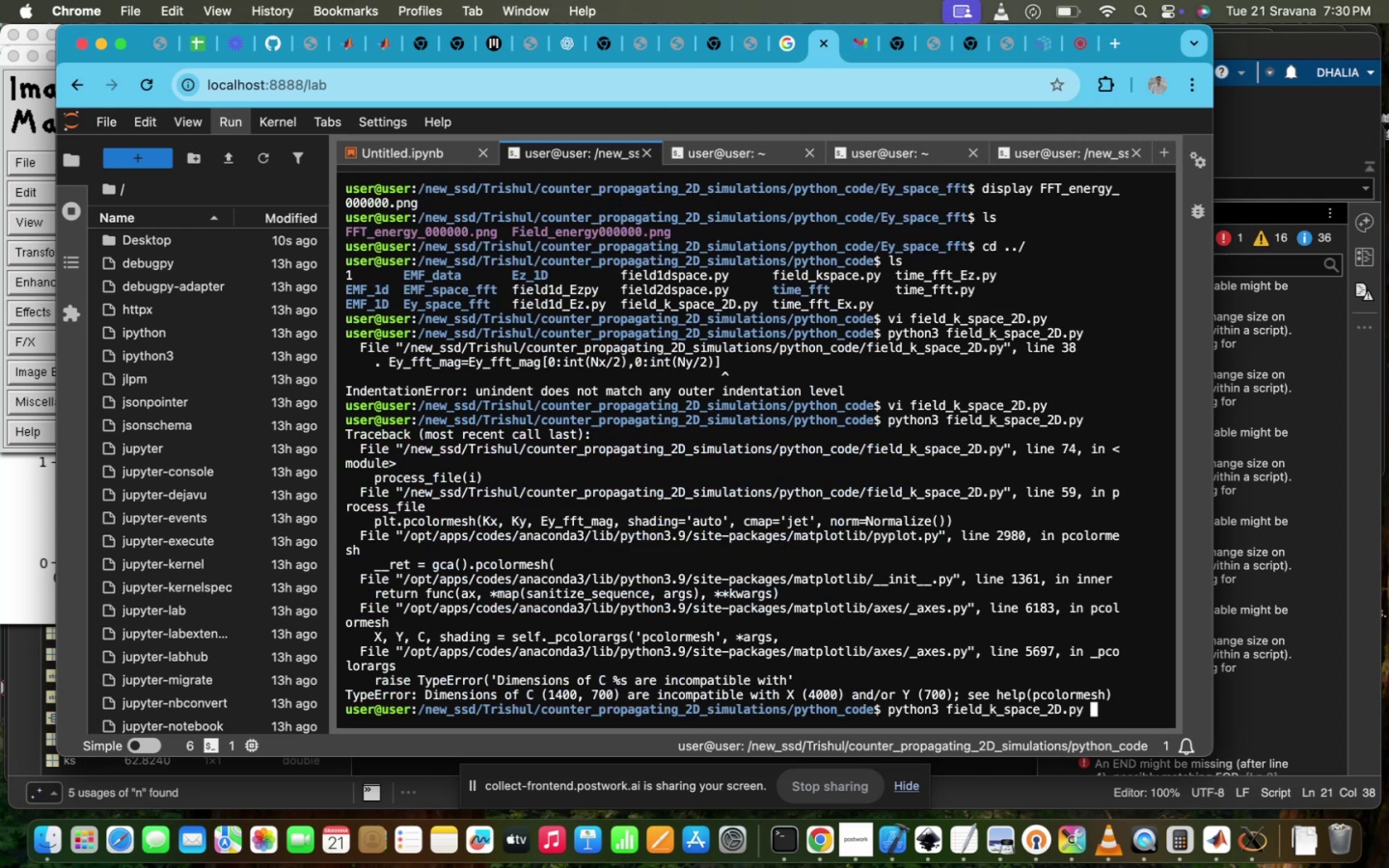 
key(ArrowUp)
 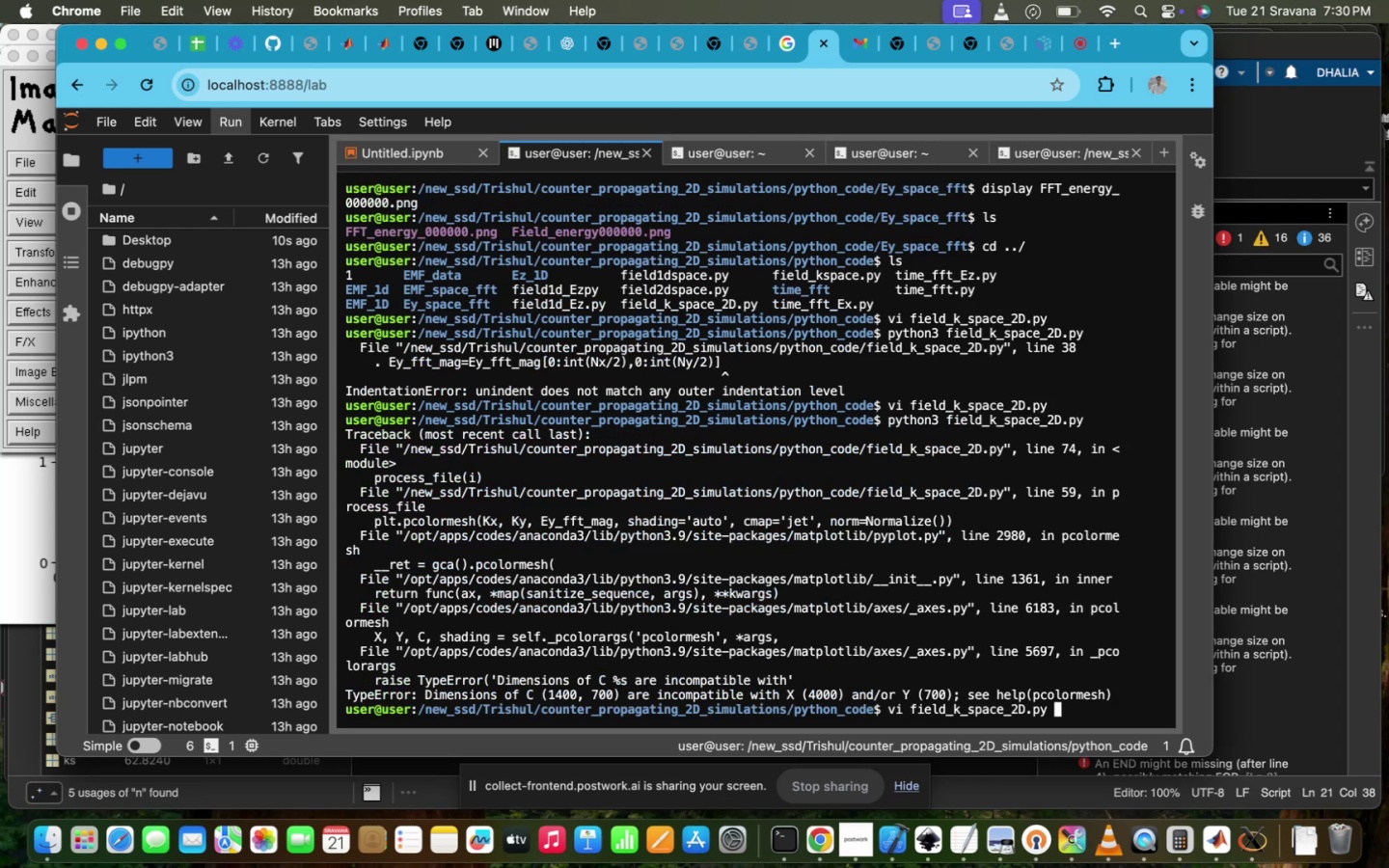 
key(Enter)
 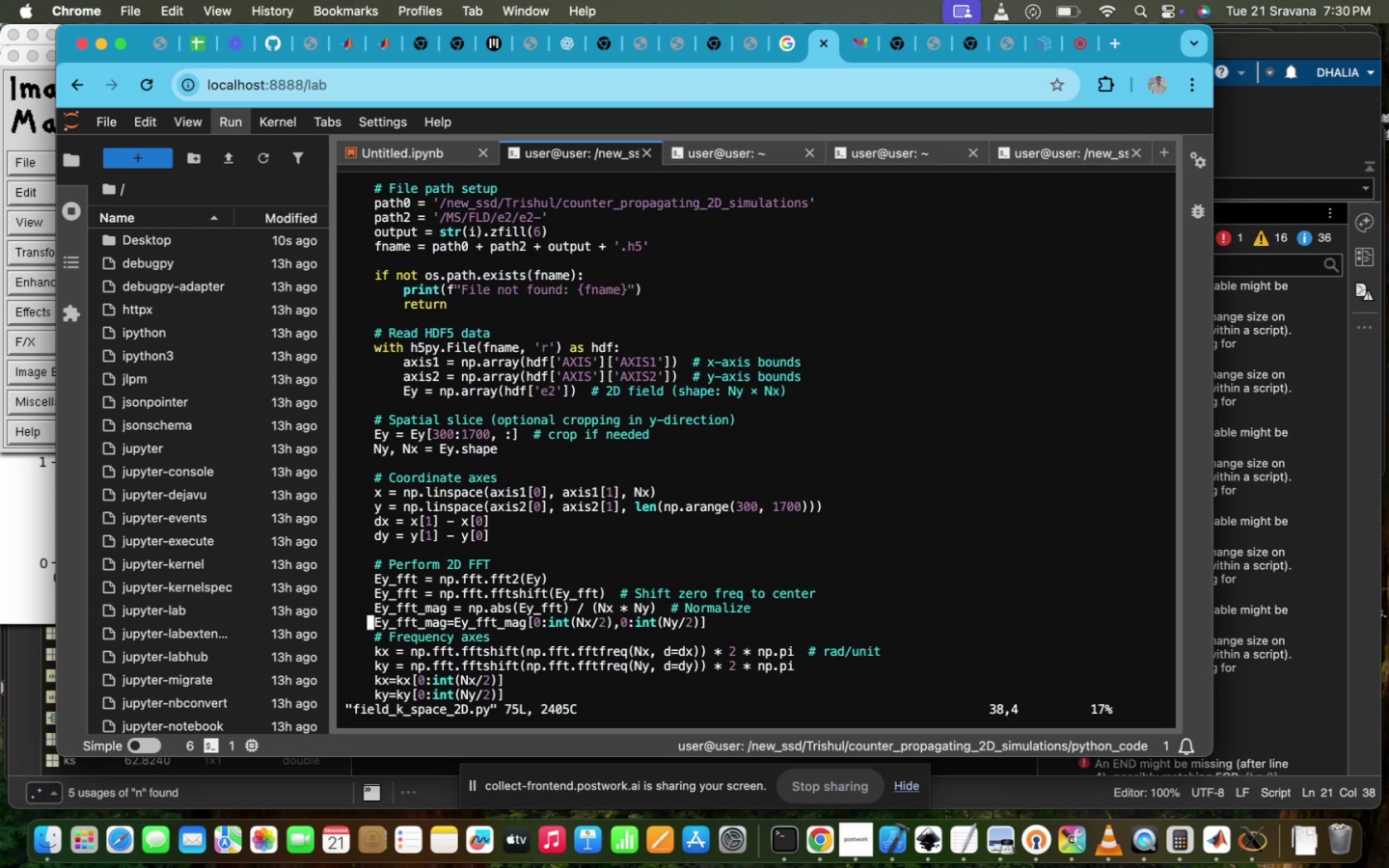 
scroll: coordinate [499, 441], scroll_direction: down, amount: 11.0
 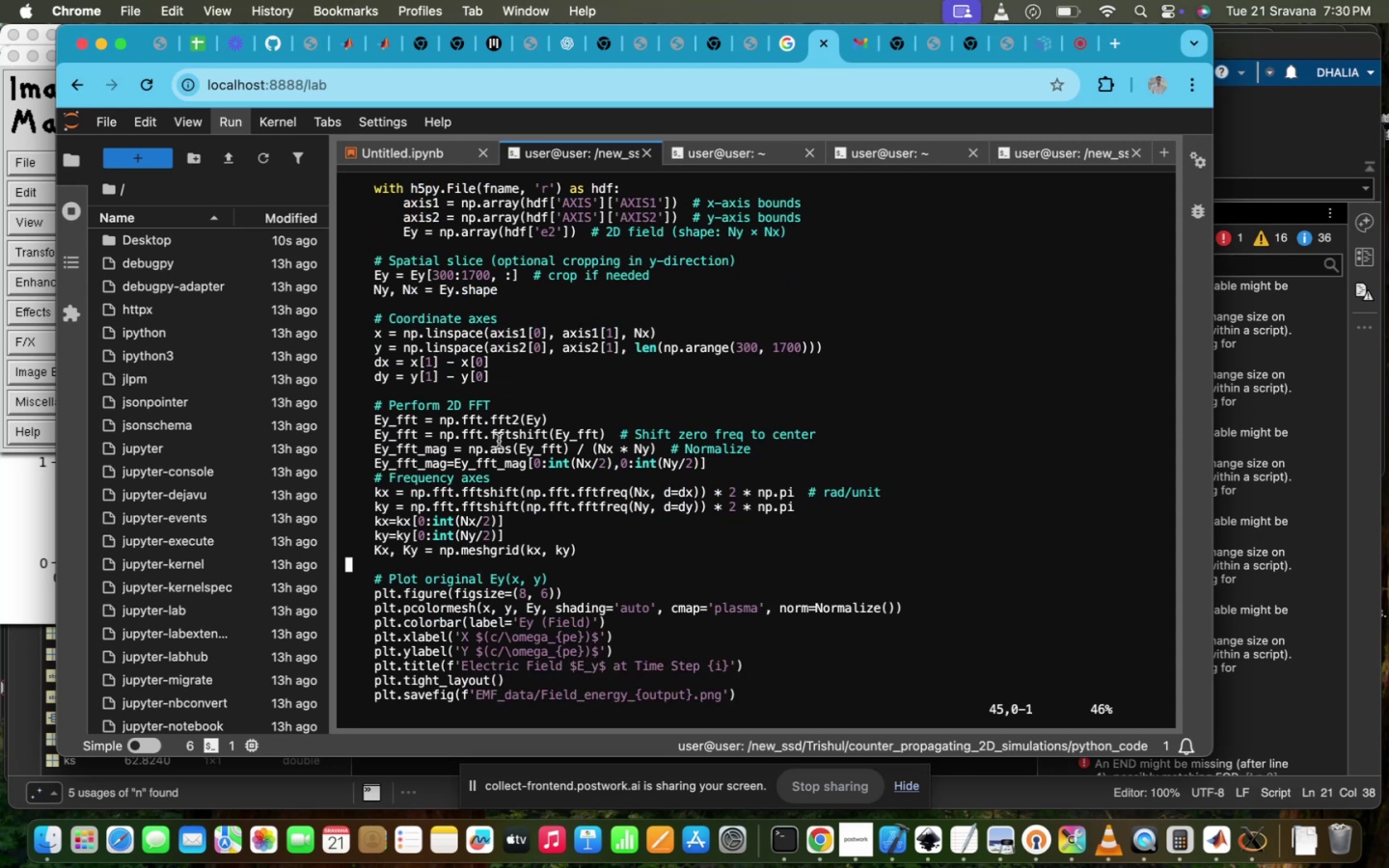 
scroll: coordinate [499, 441], scroll_direction: up, amount: 1.0
 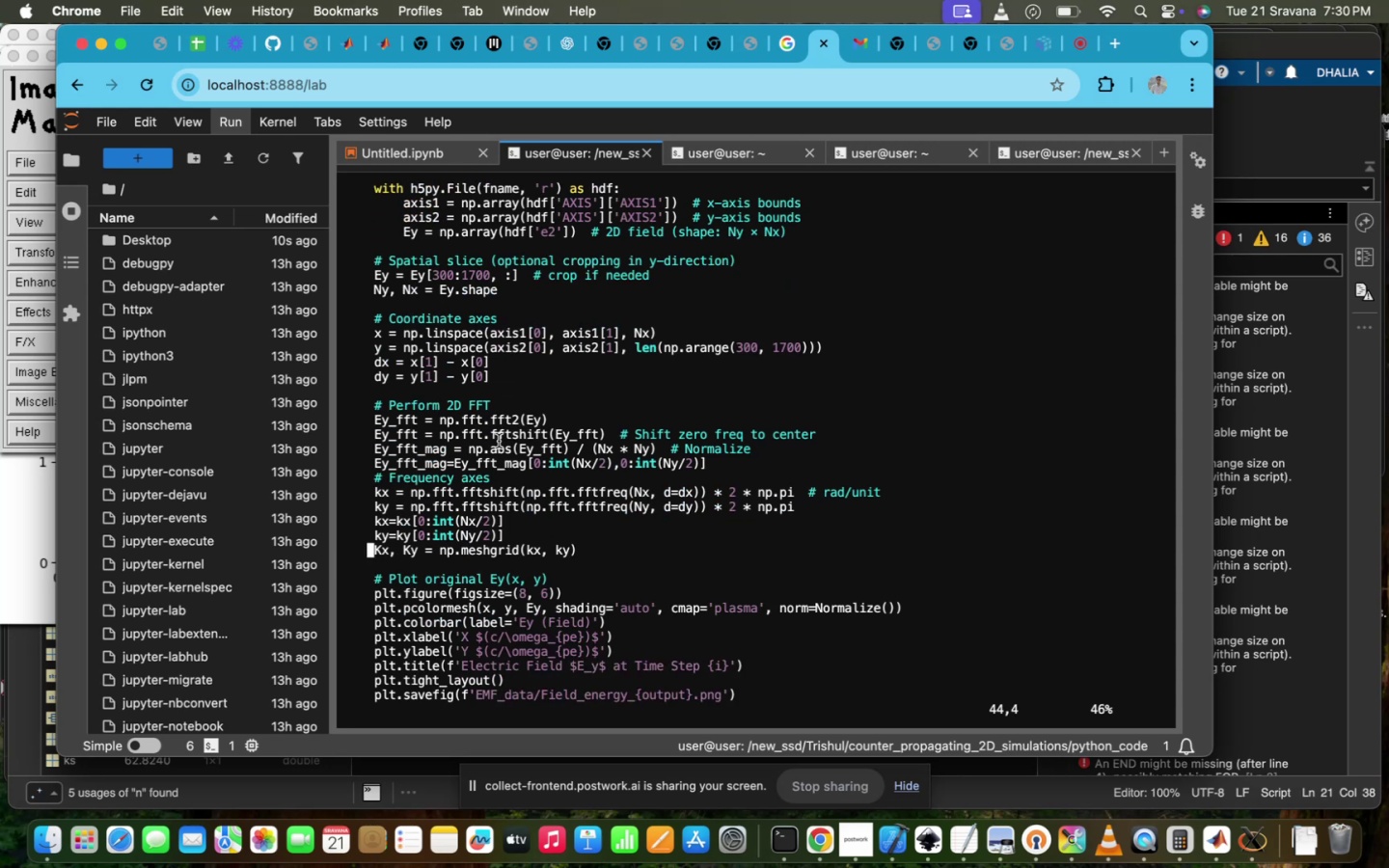 
key(Z)
 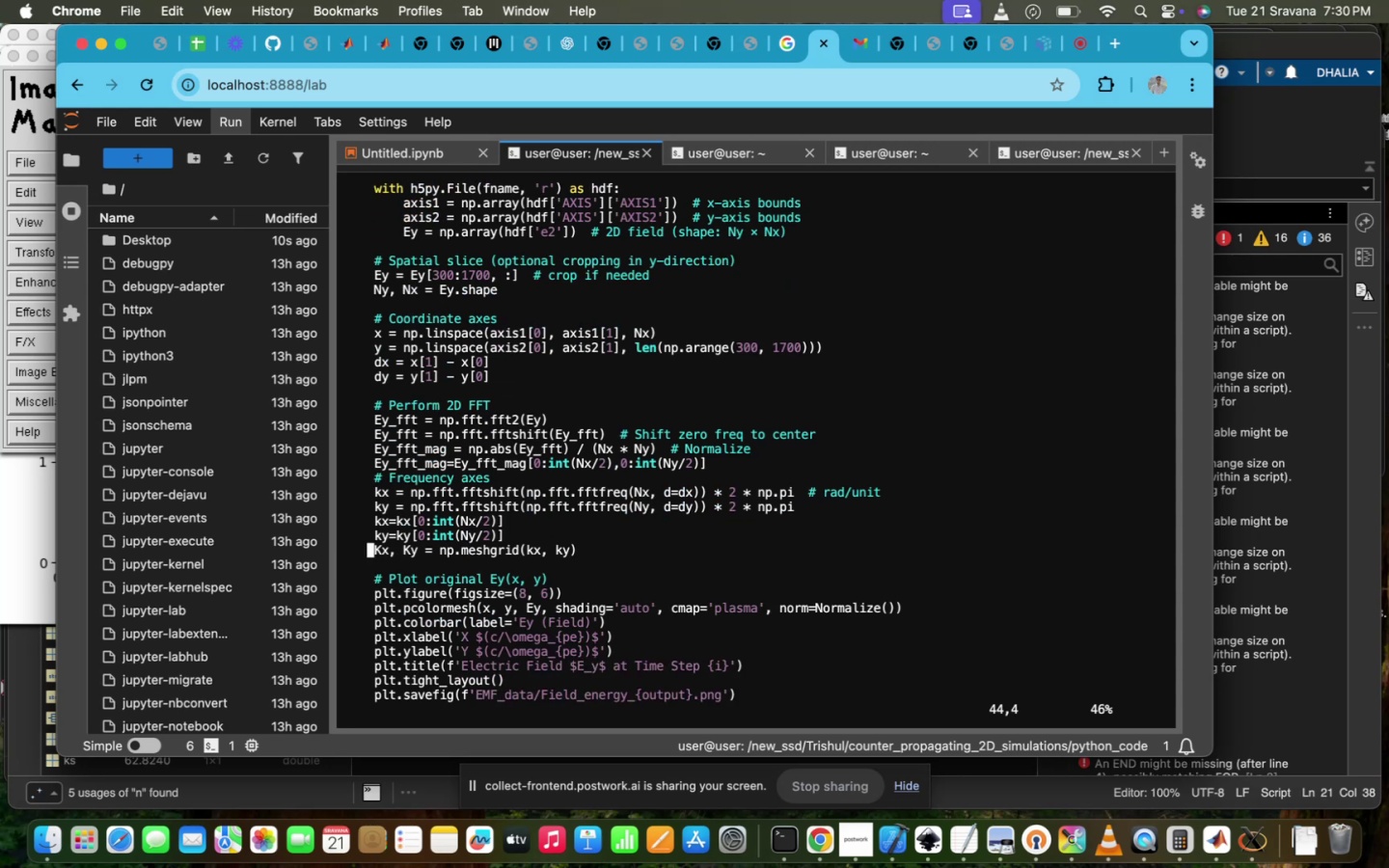 
key(Control+ControlLeft)
 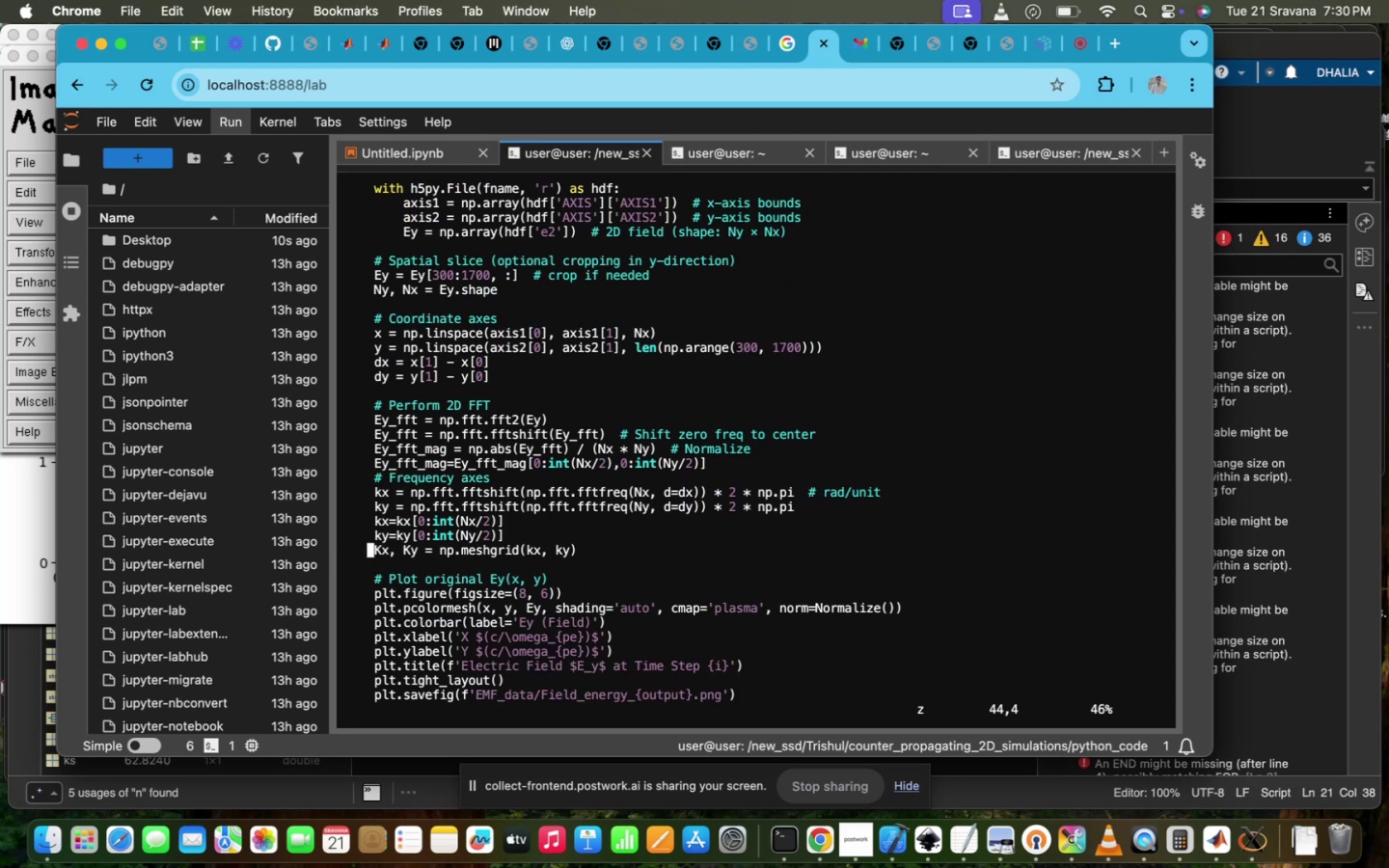 
scroll: coordinate [499, 441], scroll_direction: up, amount: 19.0
 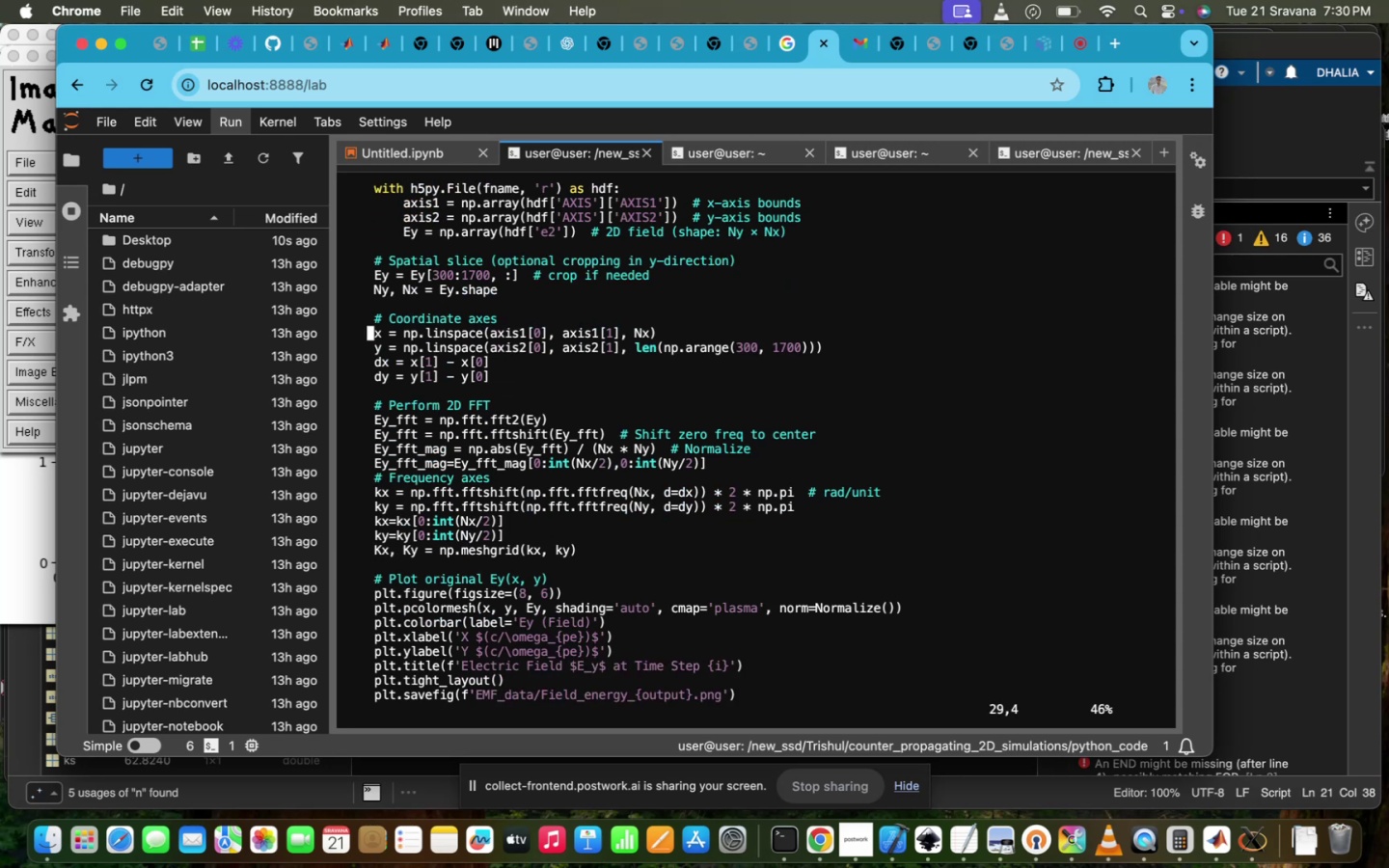 
scroll: coordinate [499, 441], scroll_direction: down, amount: 2.0
 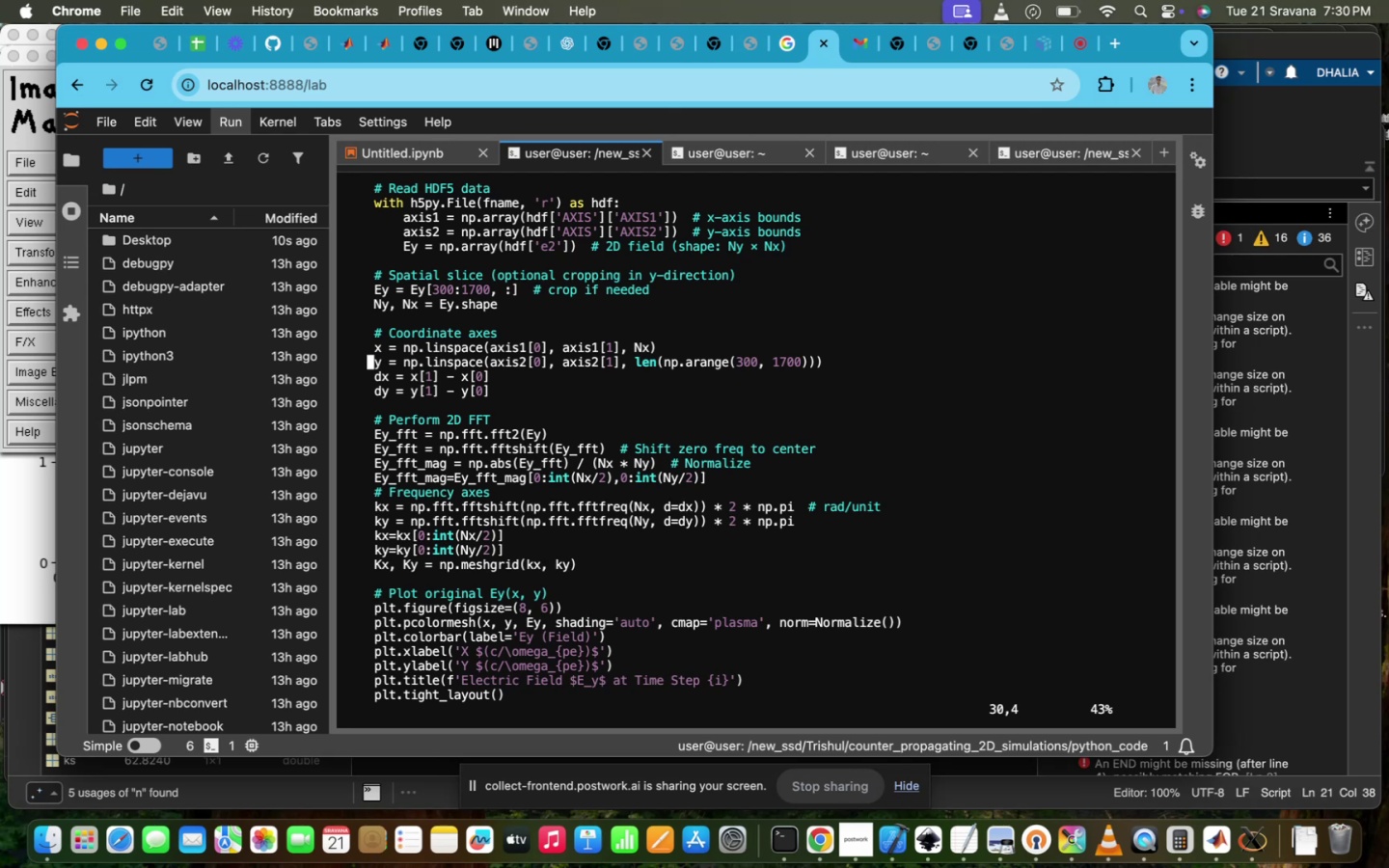 
scroll: coordinate [499, 441], scroll_direction: up, amount: 10.0
 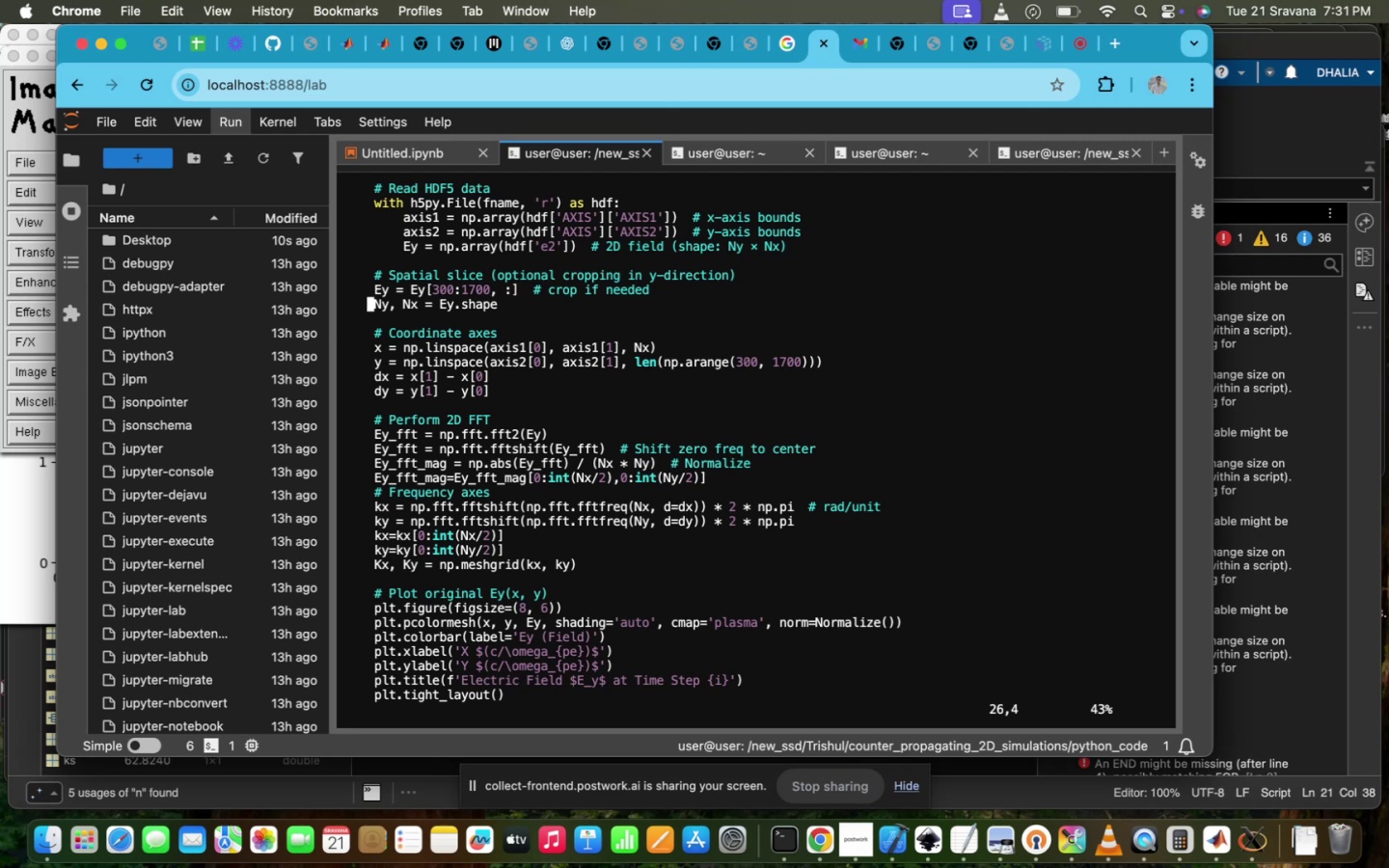 
scroll: coordinate [499, 441], scroll_direction: down, amount: 7.0
 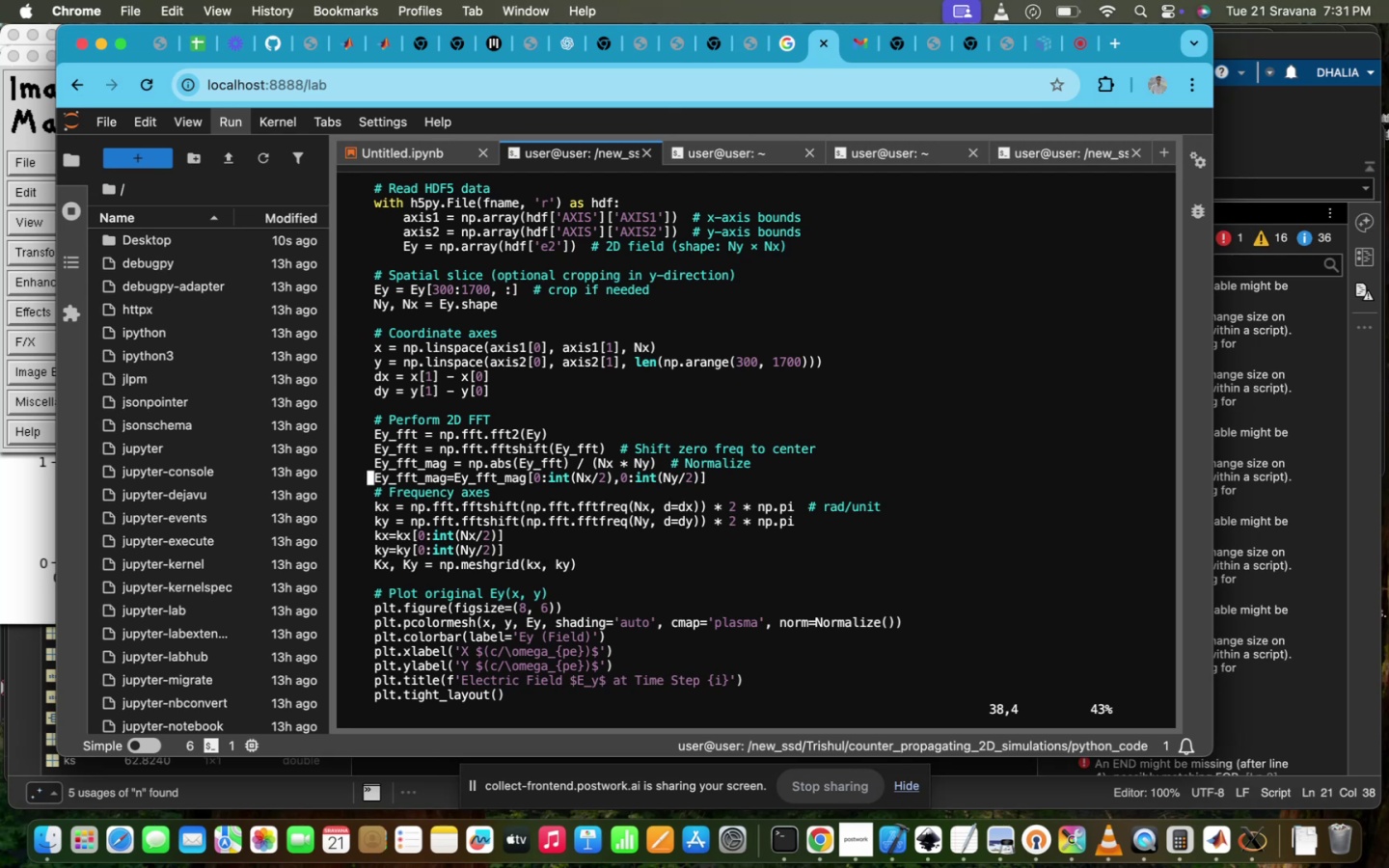 
hold_key(key=ArrowRight, duration=1.51)
 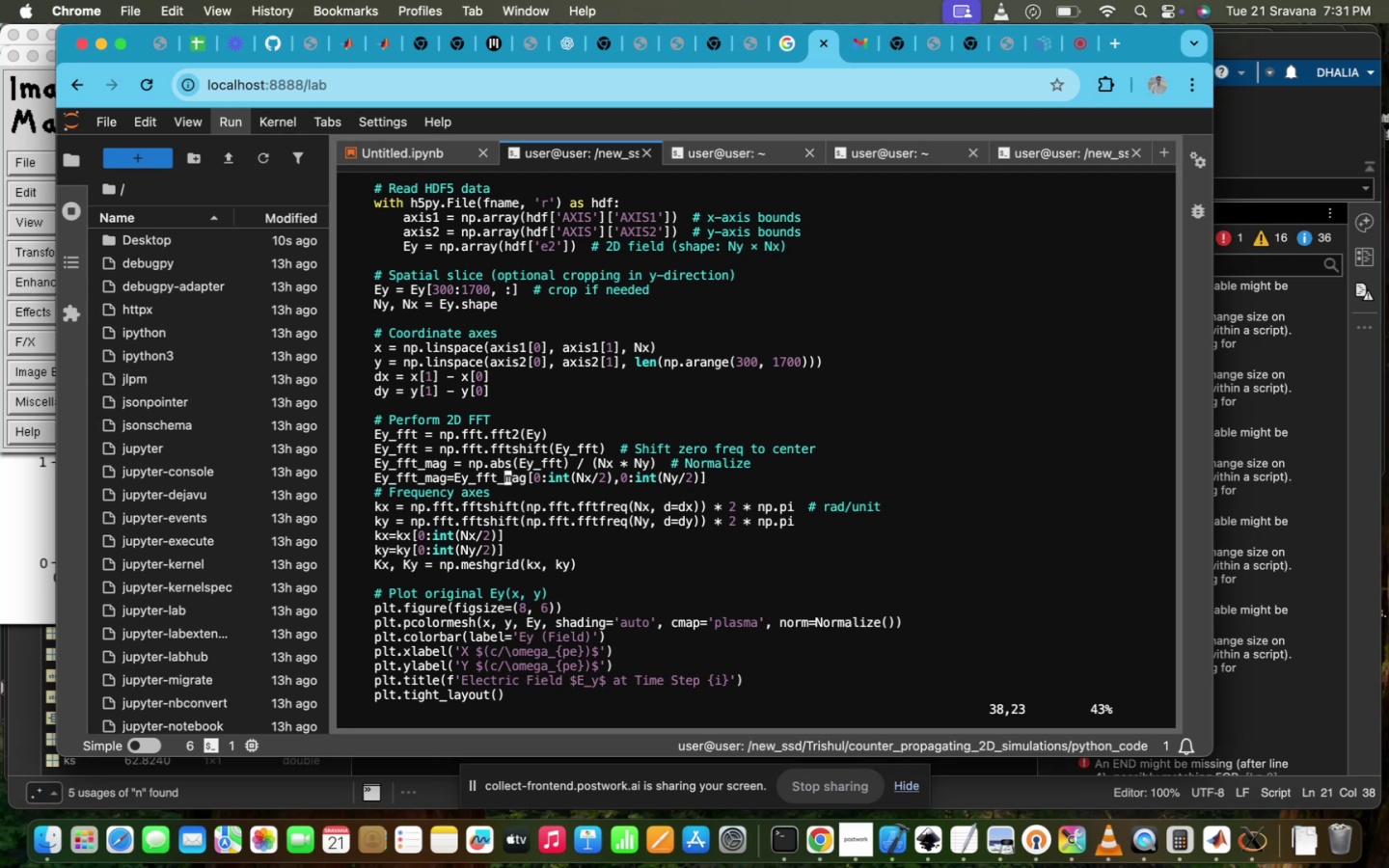 
hold_key(key=ArrowRight, duration=1.5)
 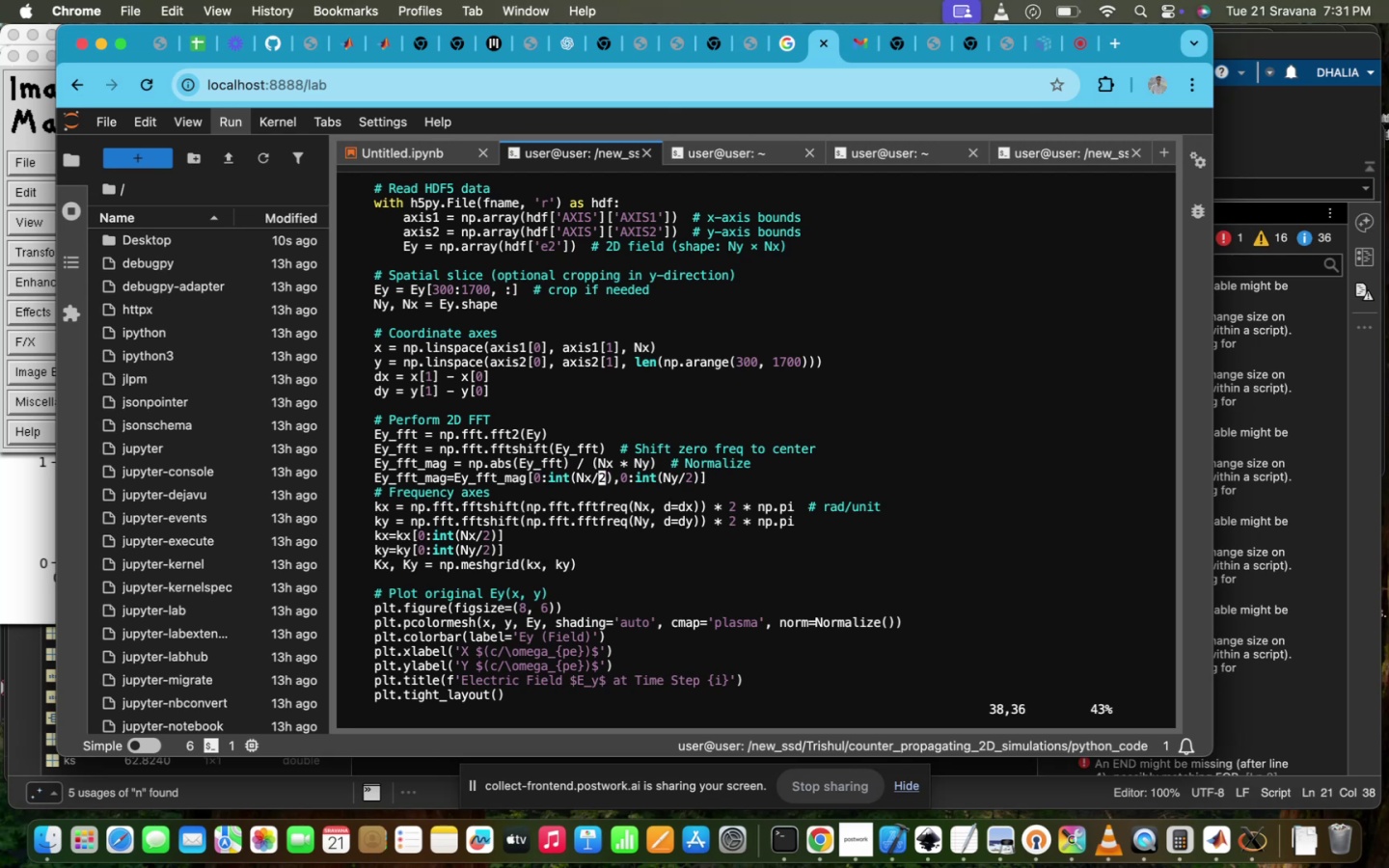 
key(ArrowRight)
 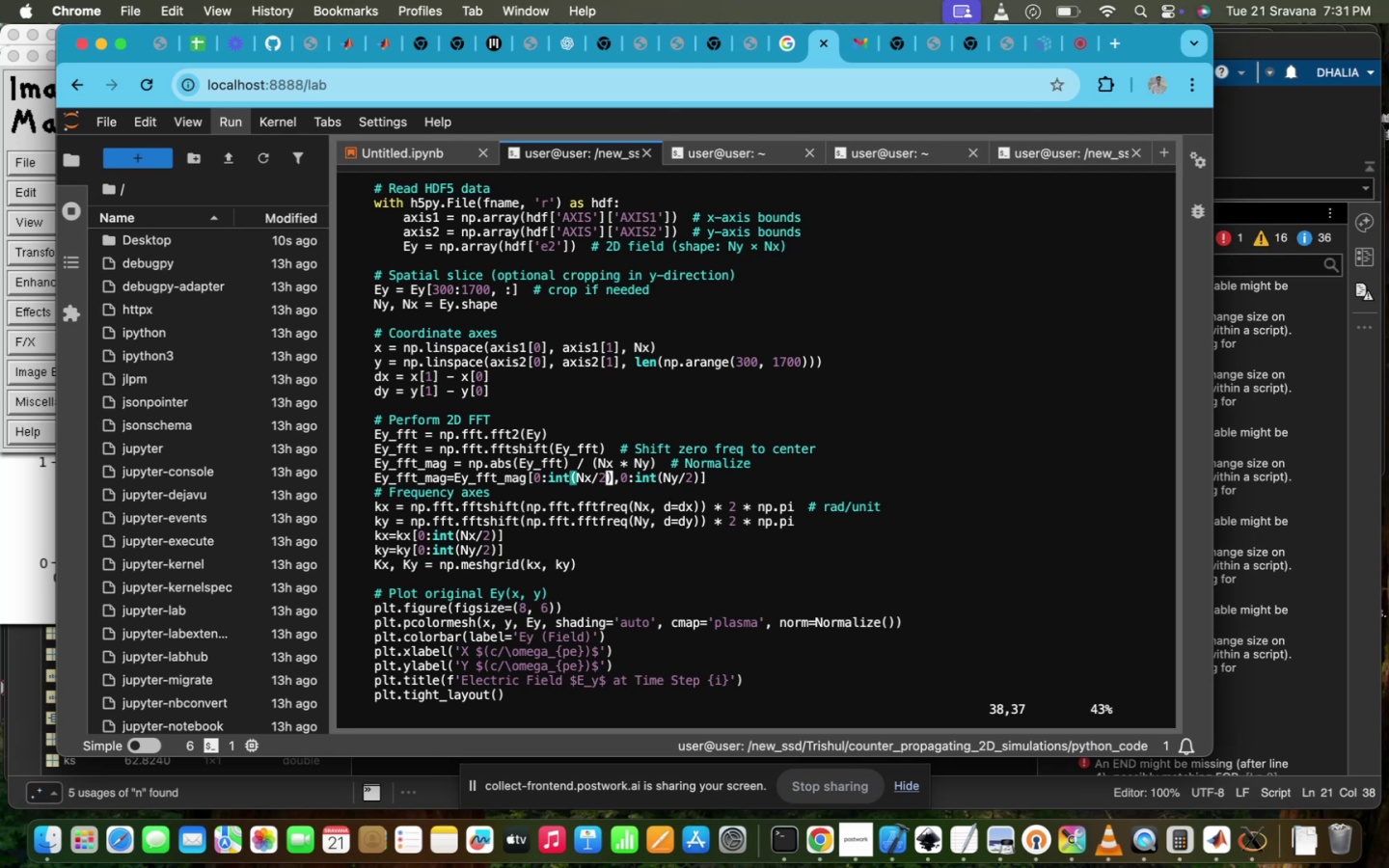 
hold_key(key=ArrowLeft, duration=0.3)
 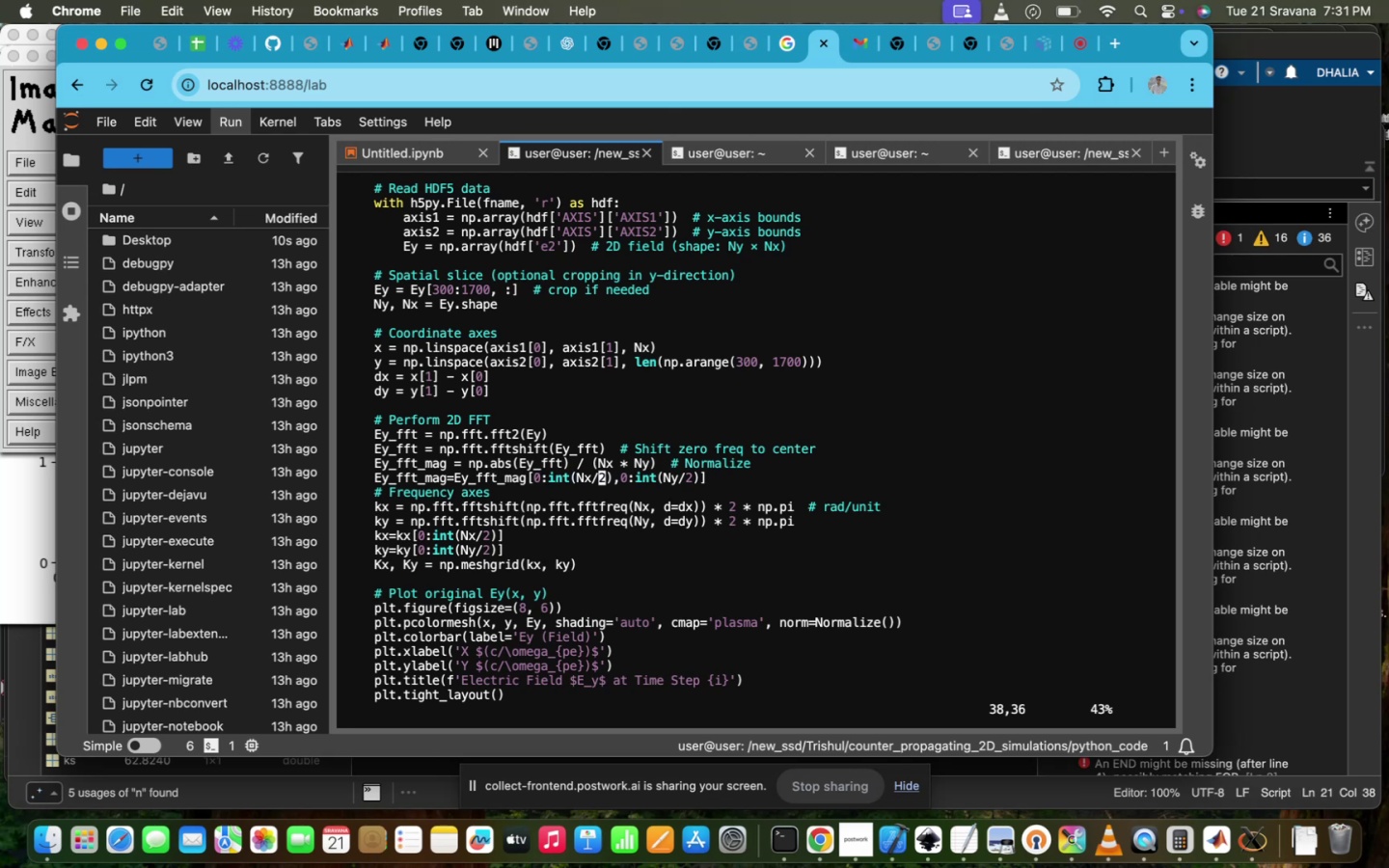 
key(ArrowLeft)
 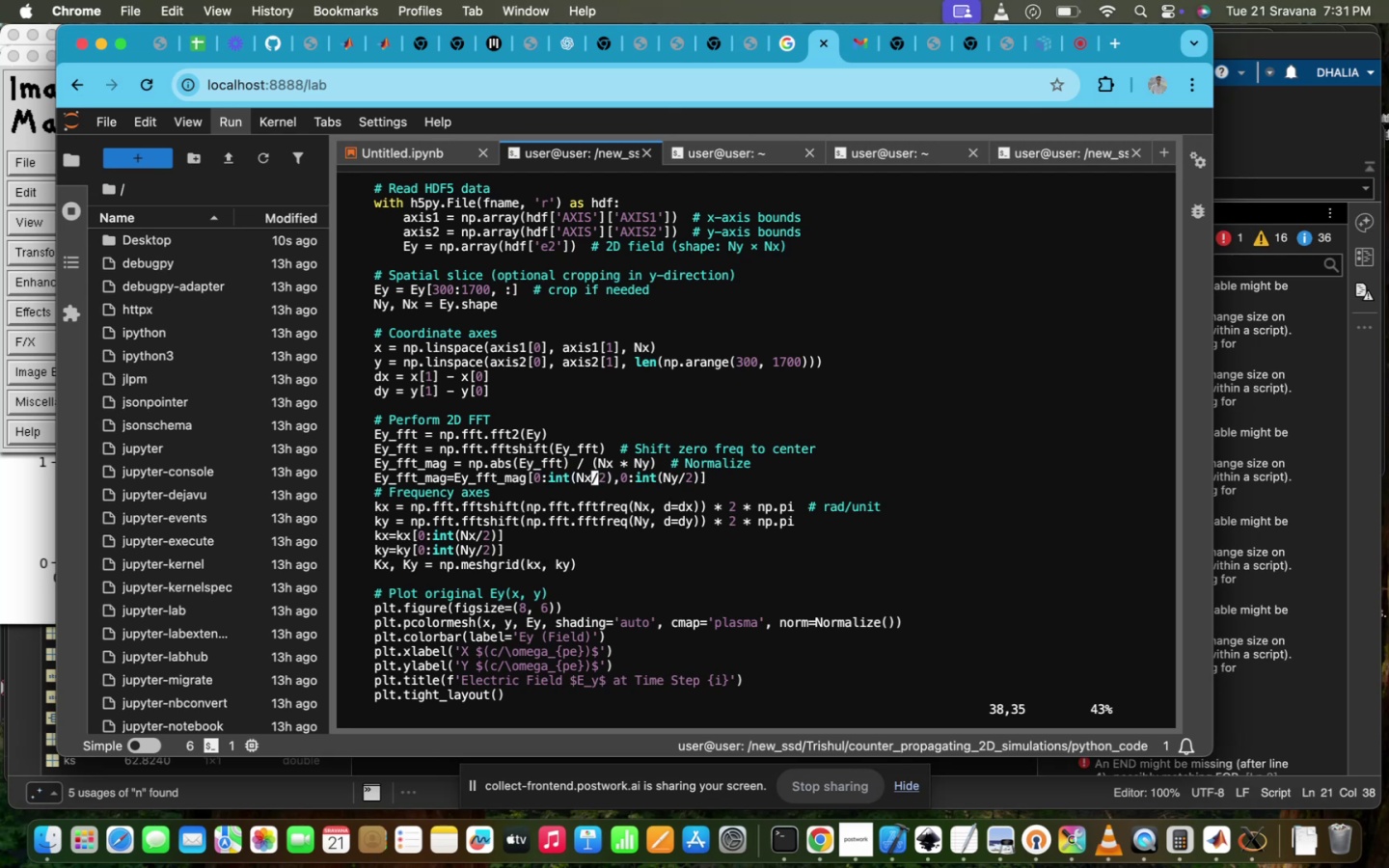 
type(i)
key(Backspace)
type(y)
key(Backspace)
type(z)
key(Backspace)
type(x`)
key(Backspace)
key(Escape)
type(:Wq!)
key(Backspace)
key(Backspace)
key(Backspace)
type(wq!)
 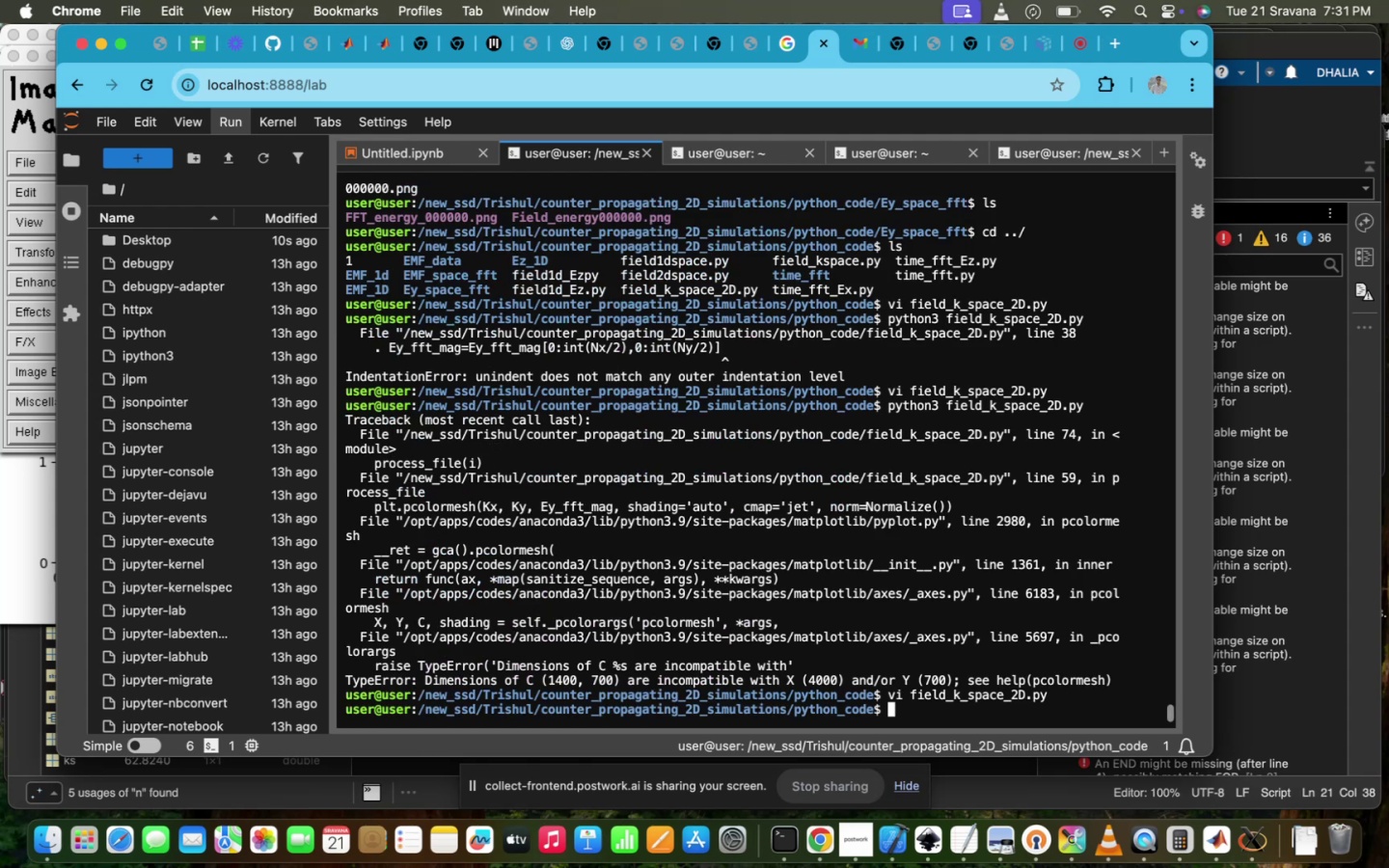 
hold_key(key=ArrowRight, duration=1.41)
 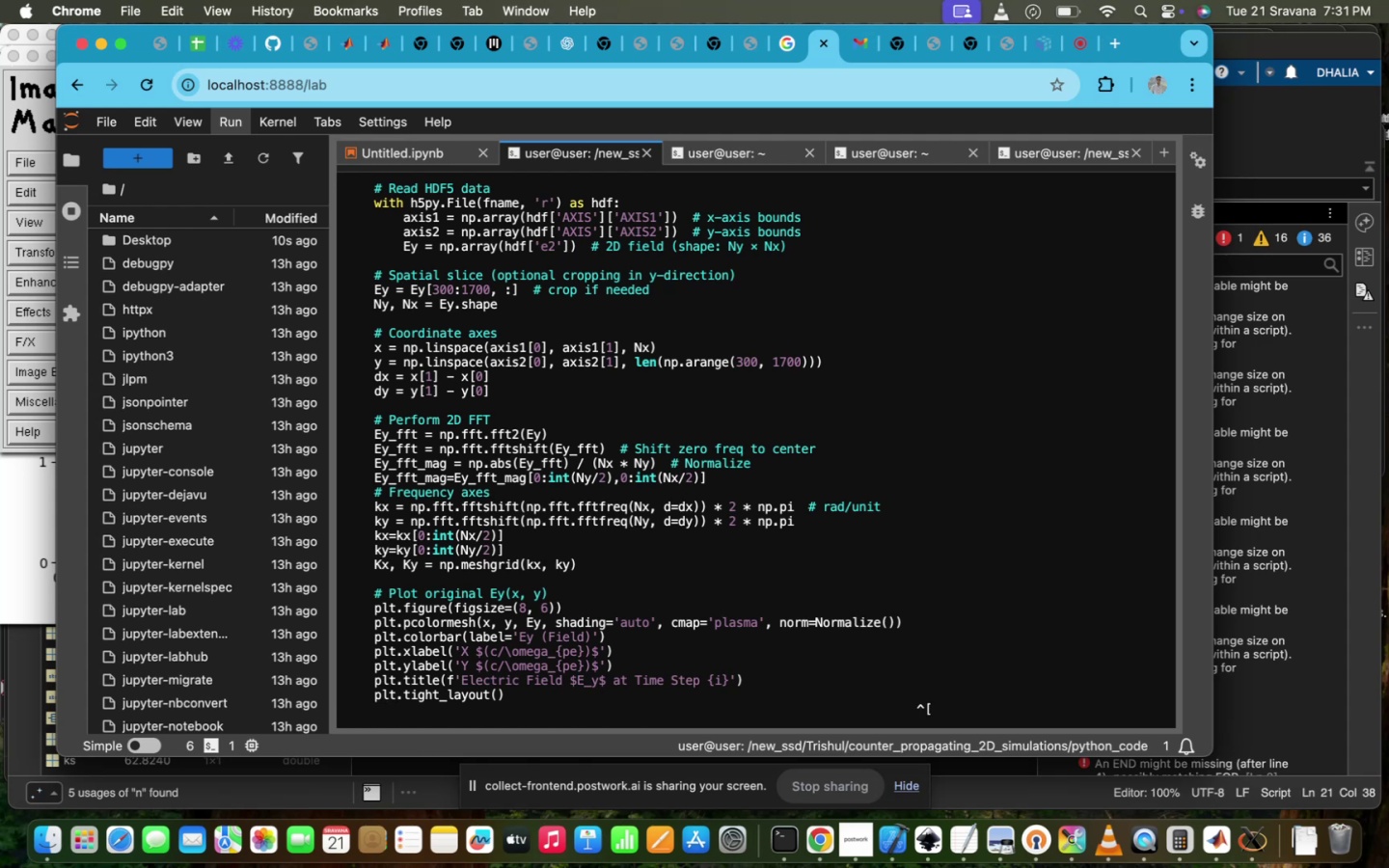 
key(Enter)
 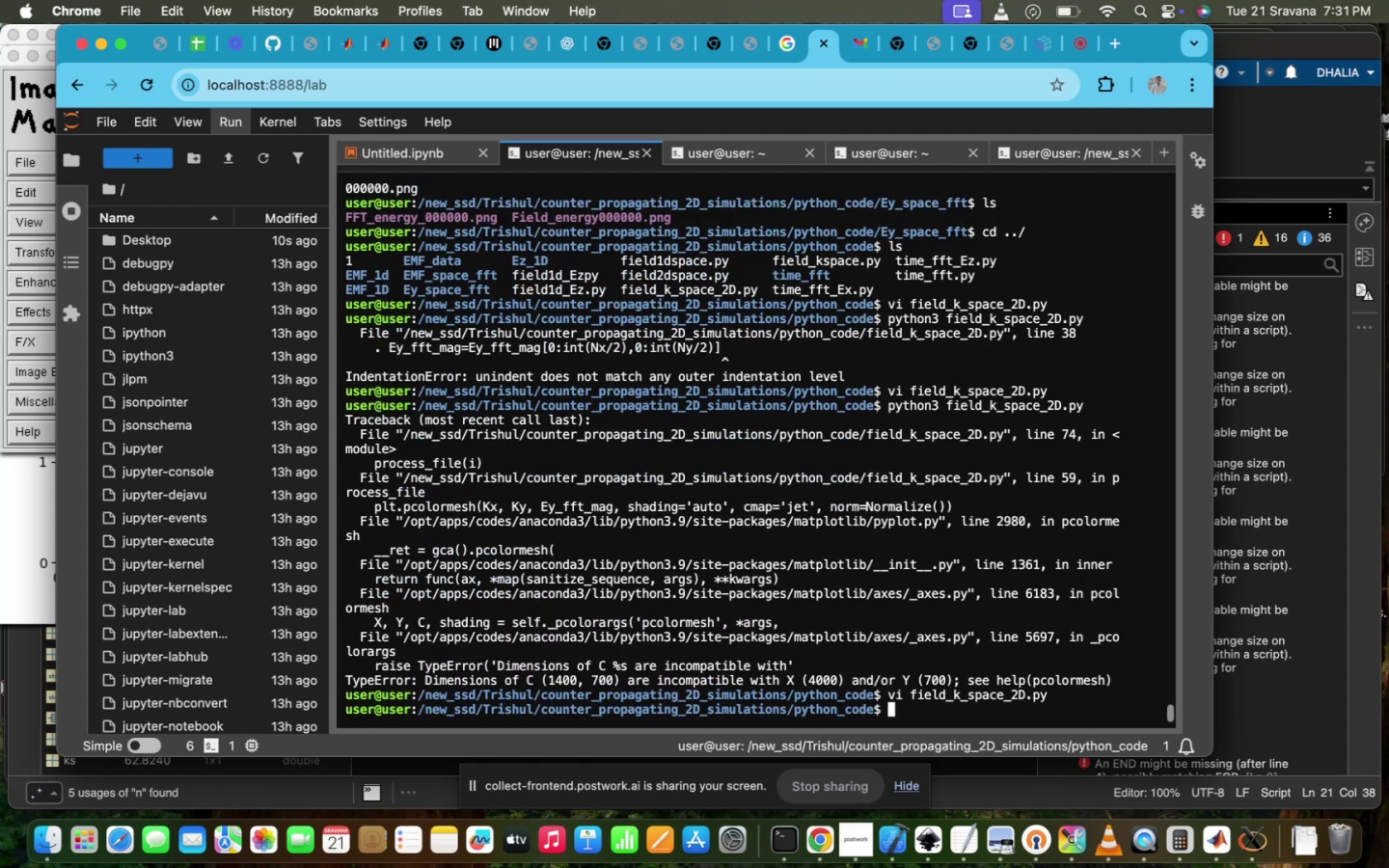 
key(ArrowUp)
 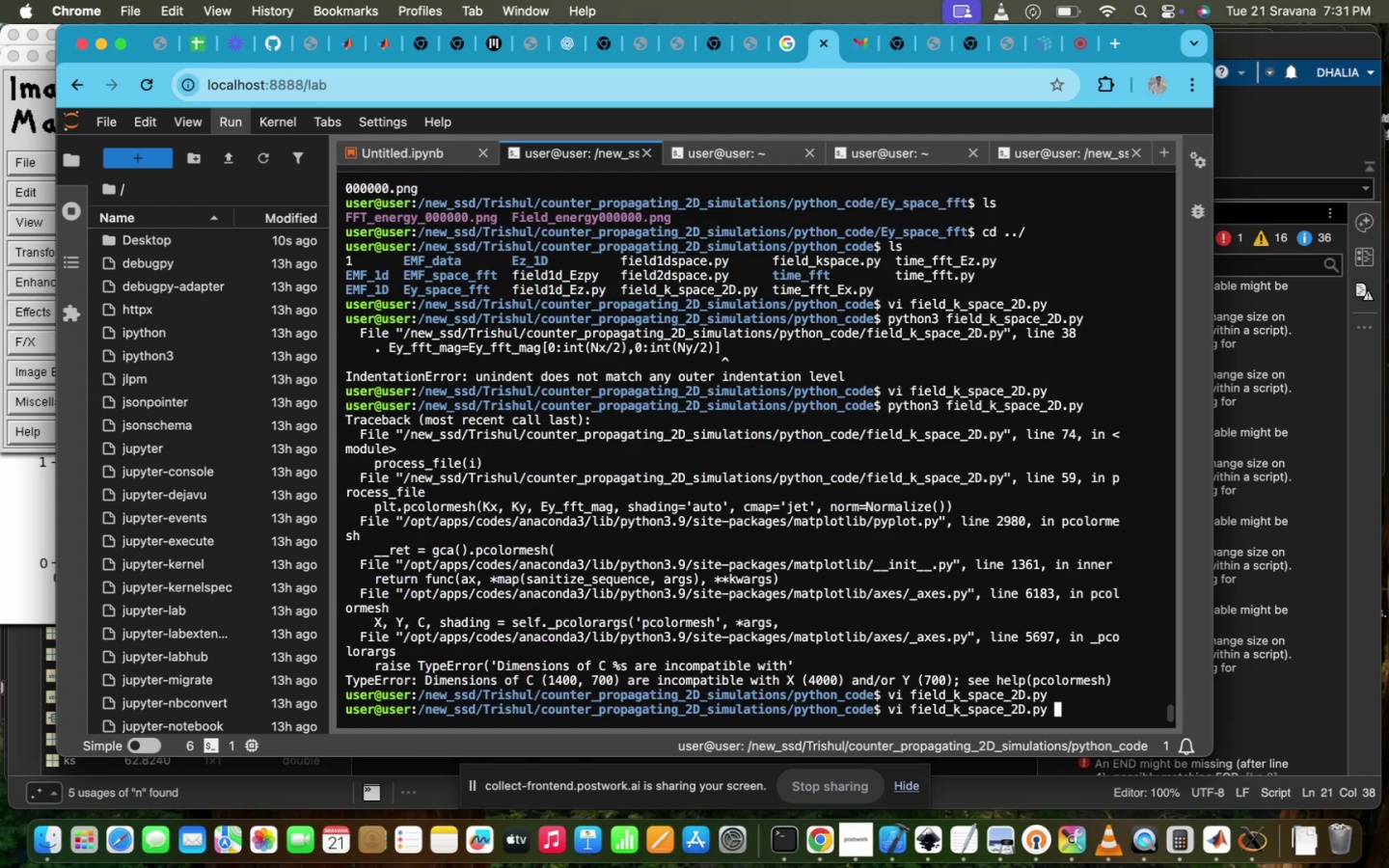 
key(ArrowUp)
 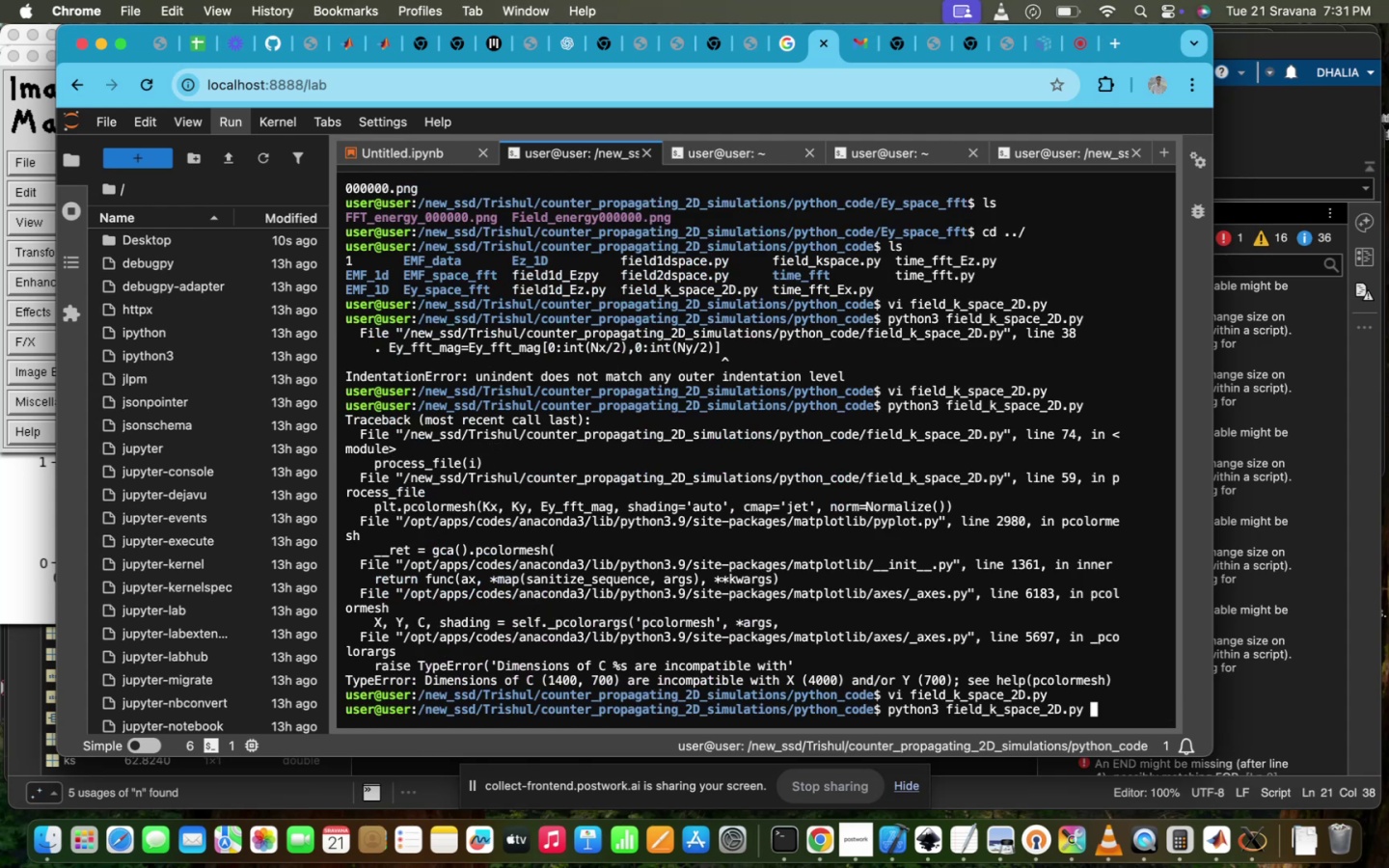 
key(Enter)
 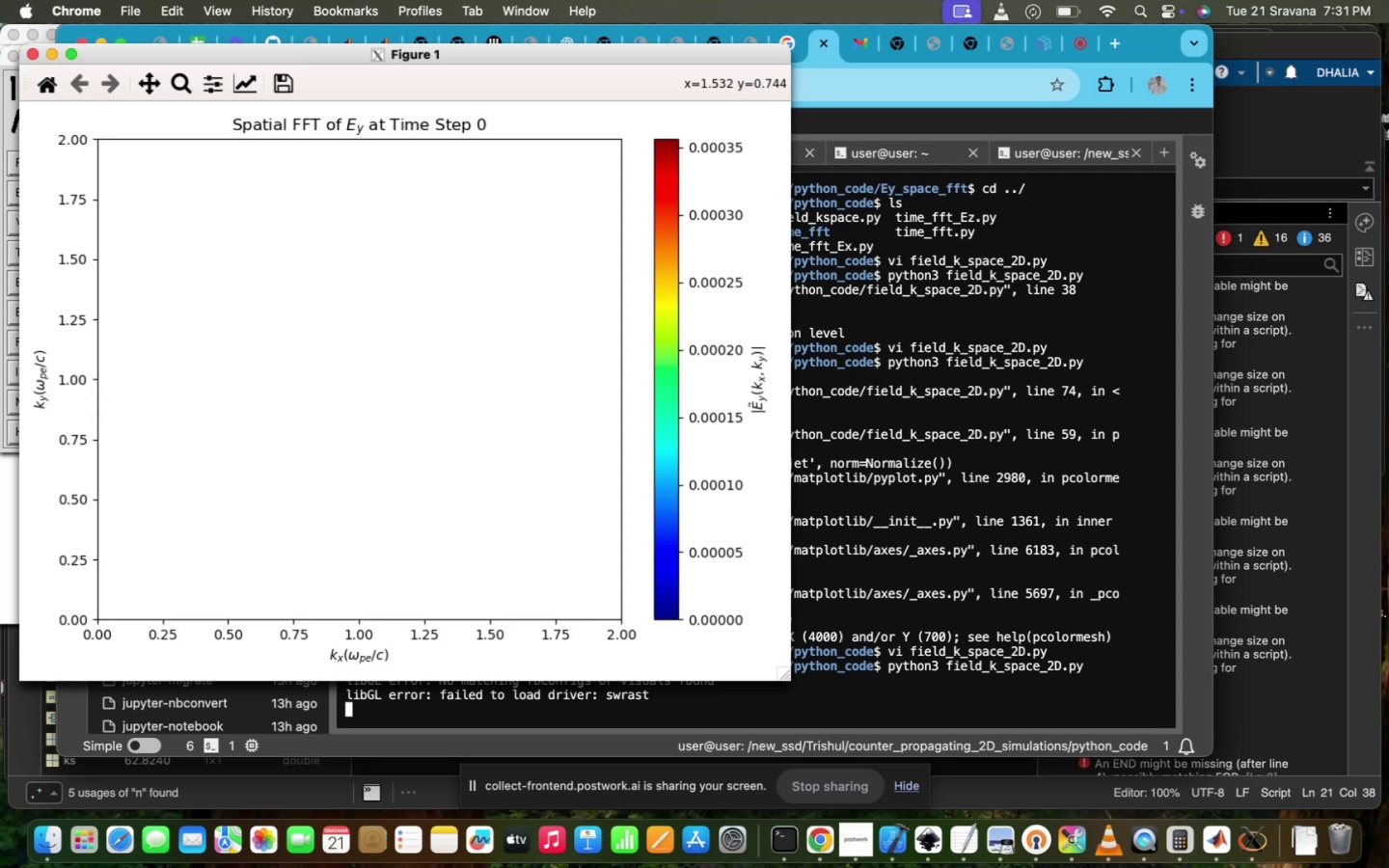 
wait(38.39)
 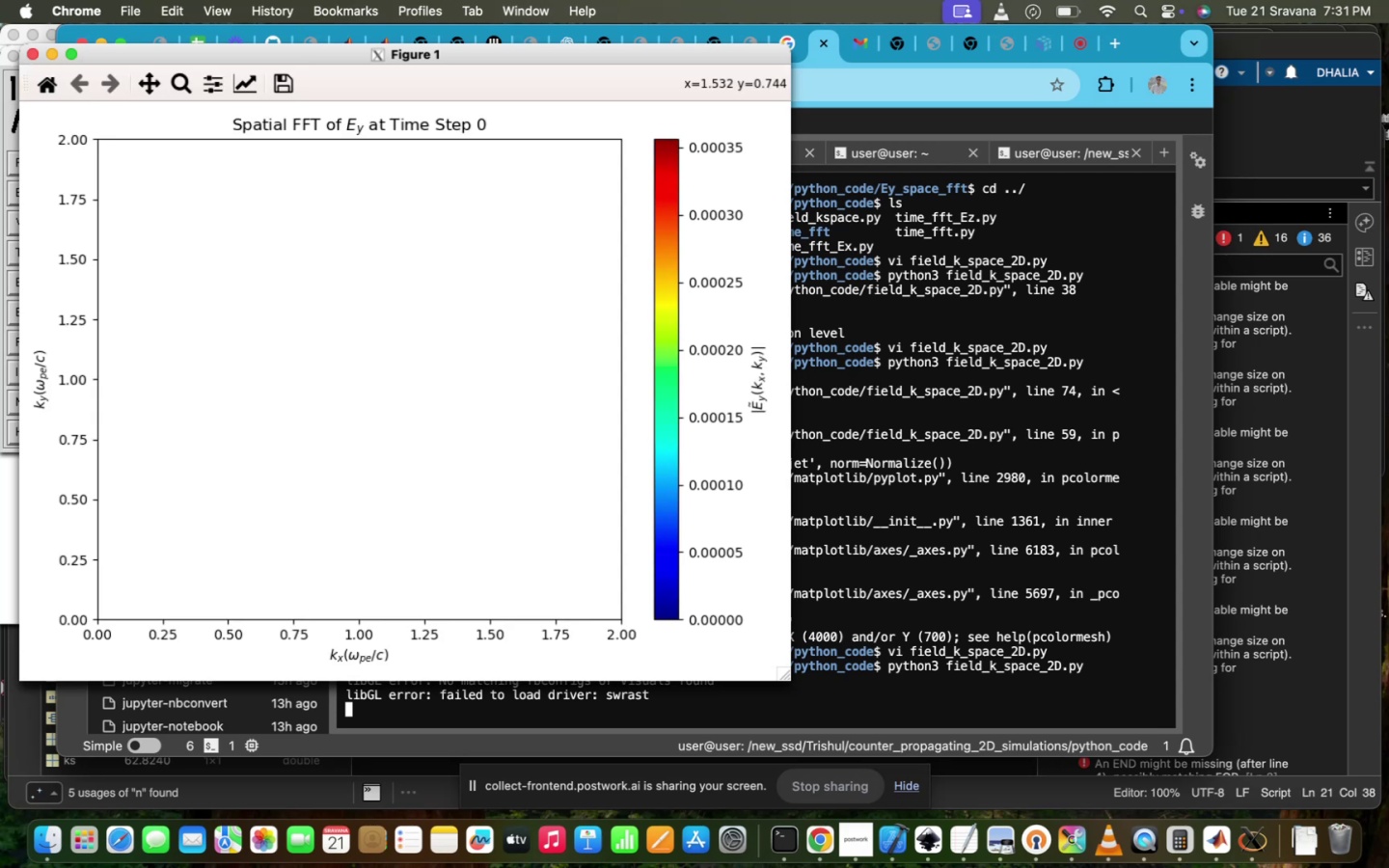 
left_click([368, 407])
 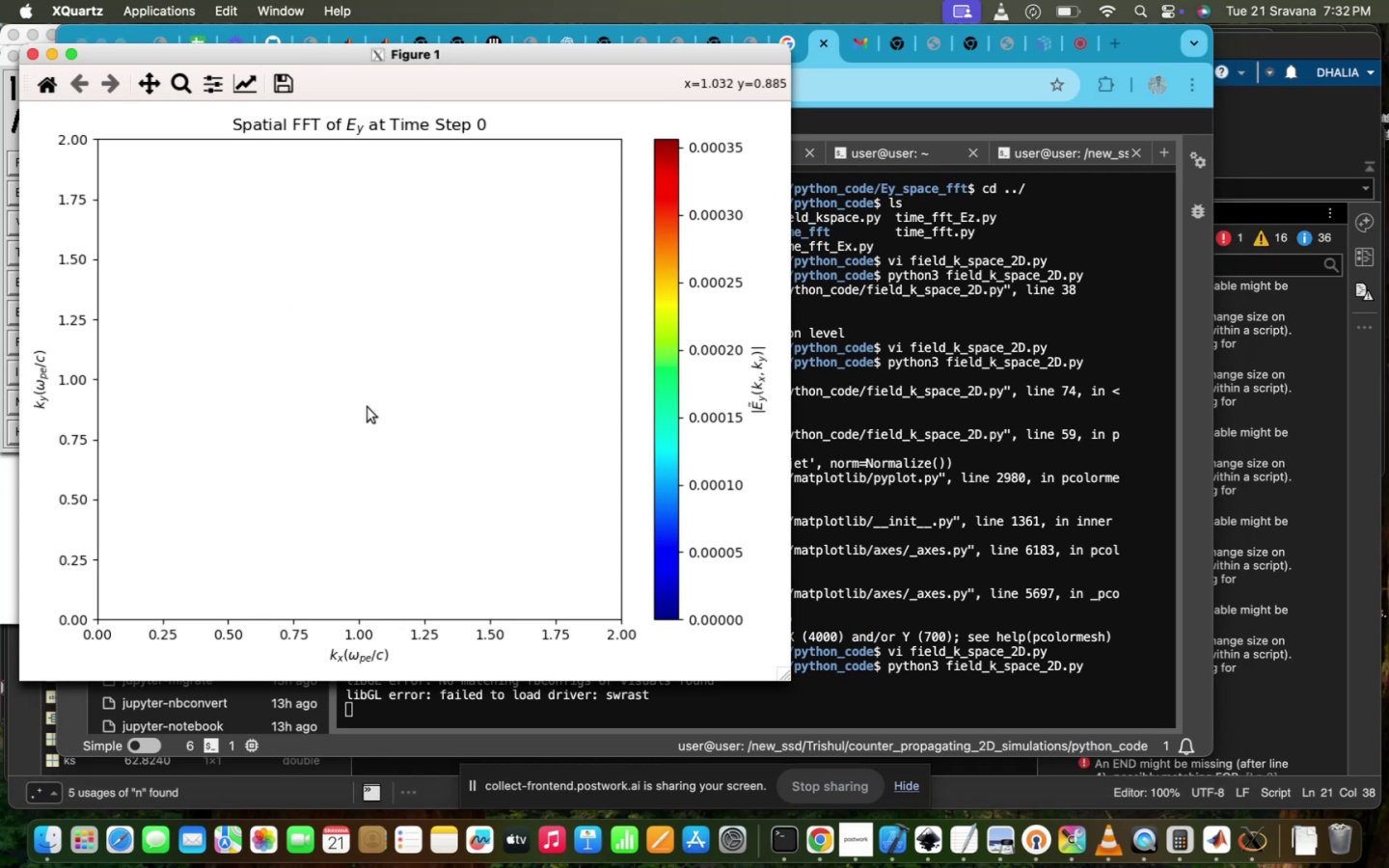 
scroll: coordinate [368, 407], scroll_direction: down, amount: 8.0
 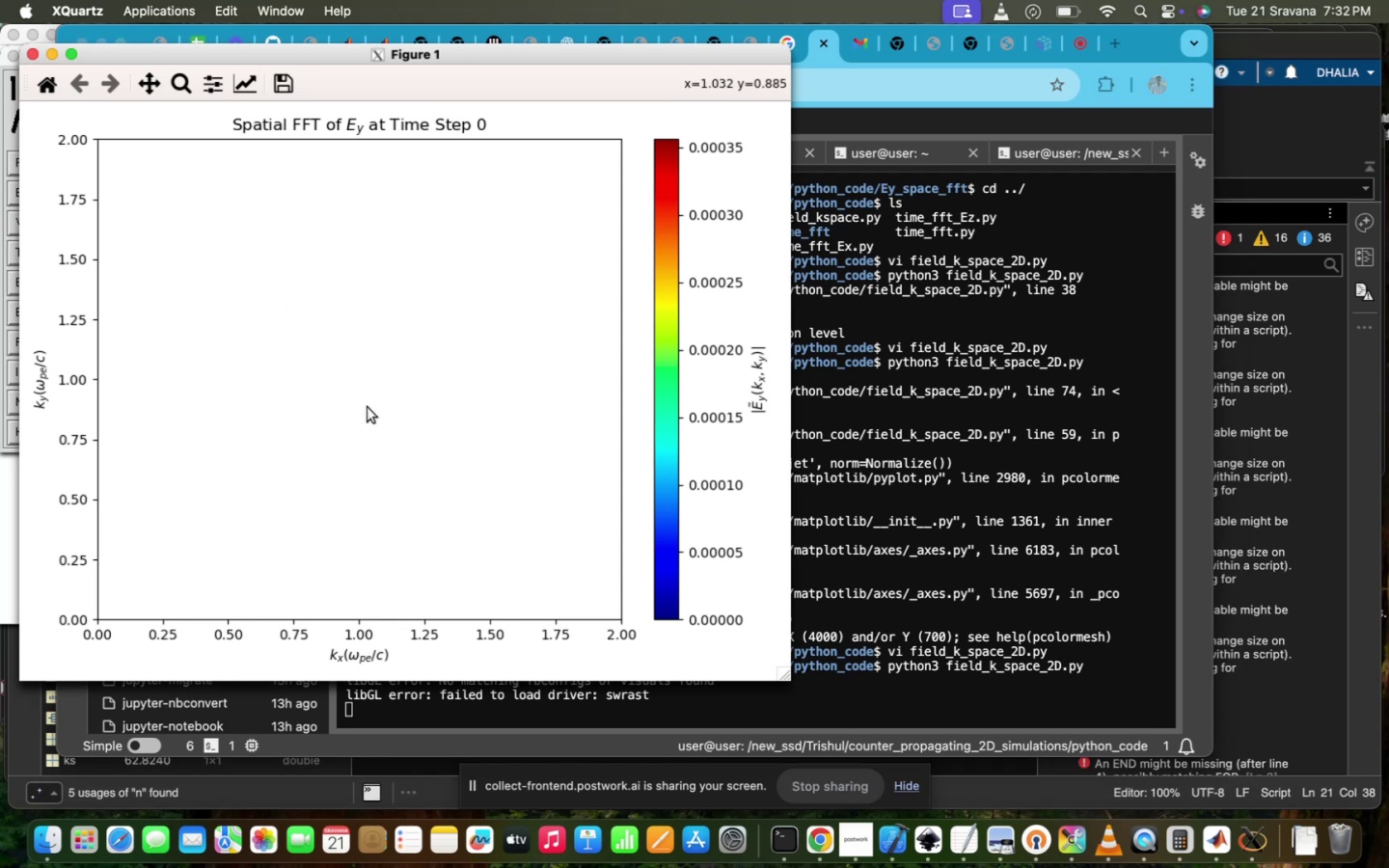 
wait(8.69)
 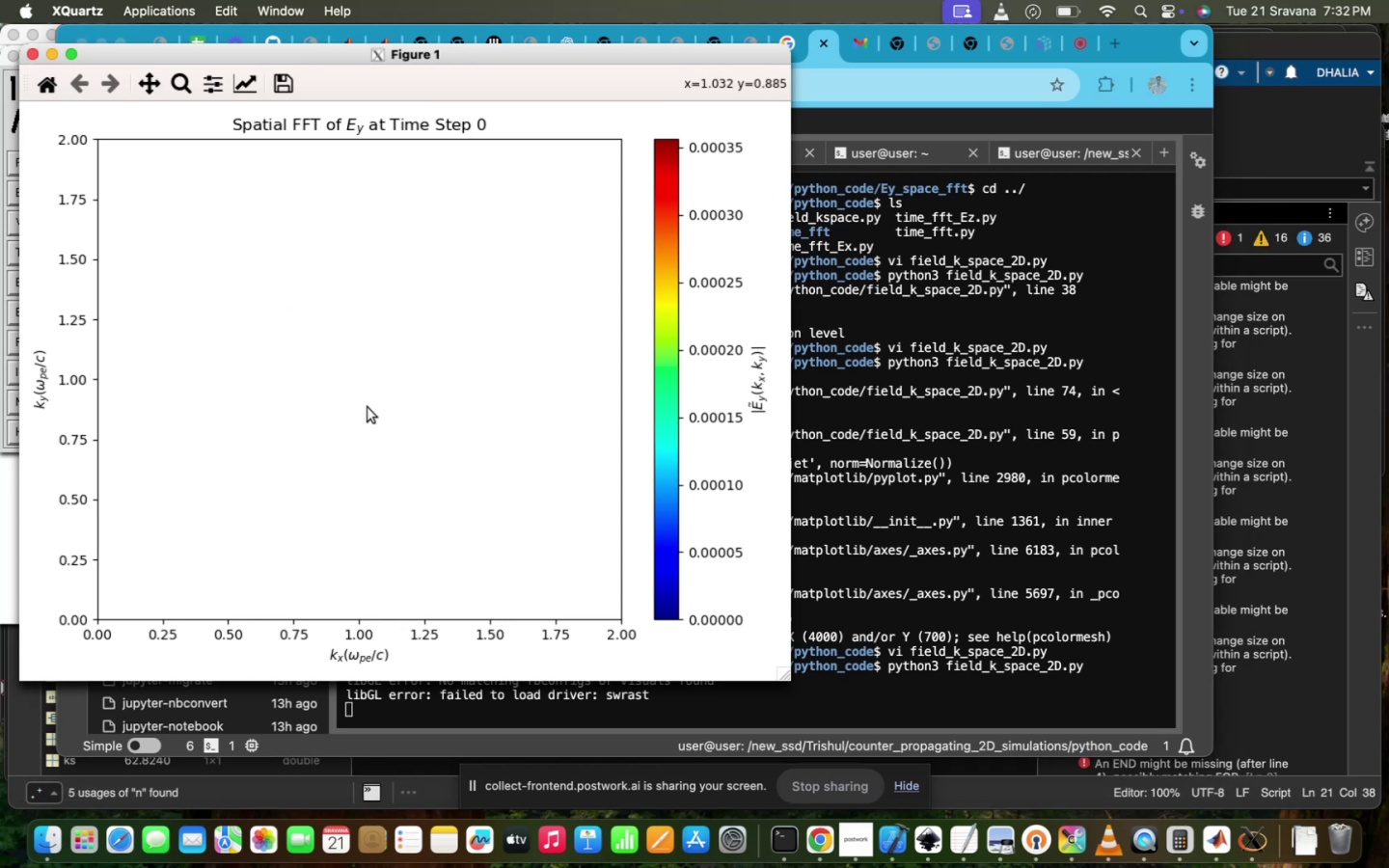 
scroll: coordinate [494, 299], scroll_direction: down, amount: 3.0
 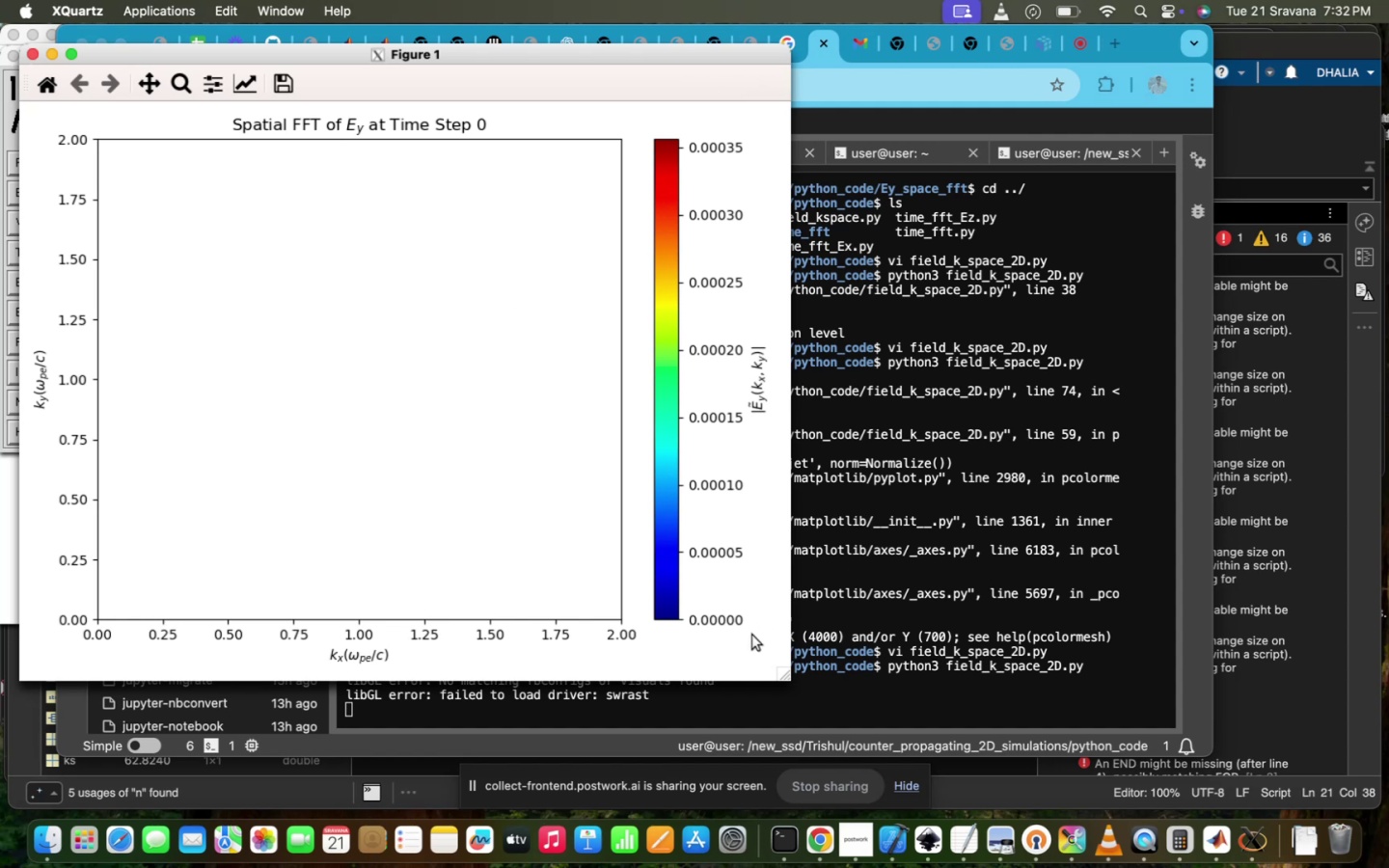 
left_click([730, 673])
 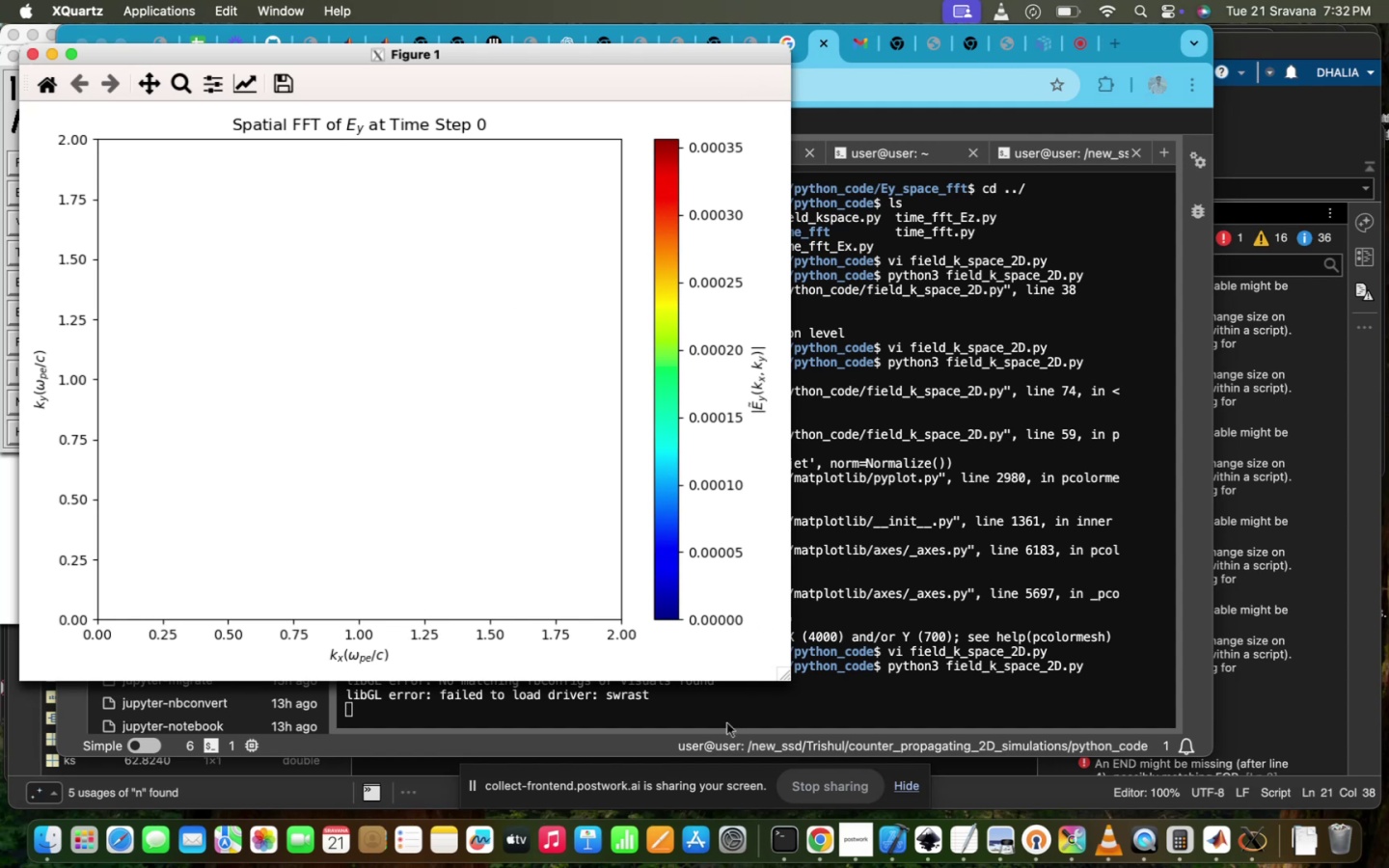 
left_click([727, 723])
 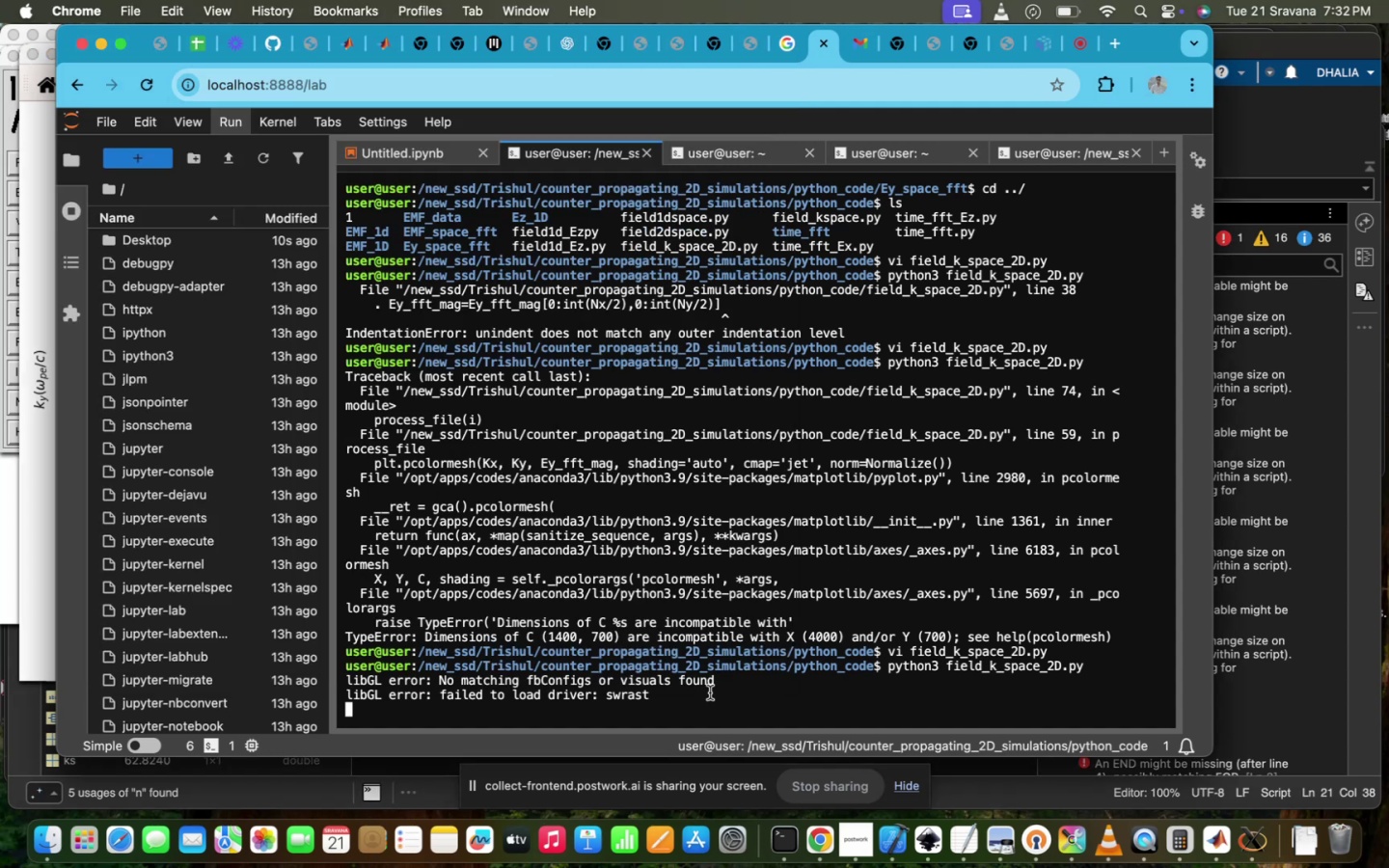 
left_click([709, 692])
 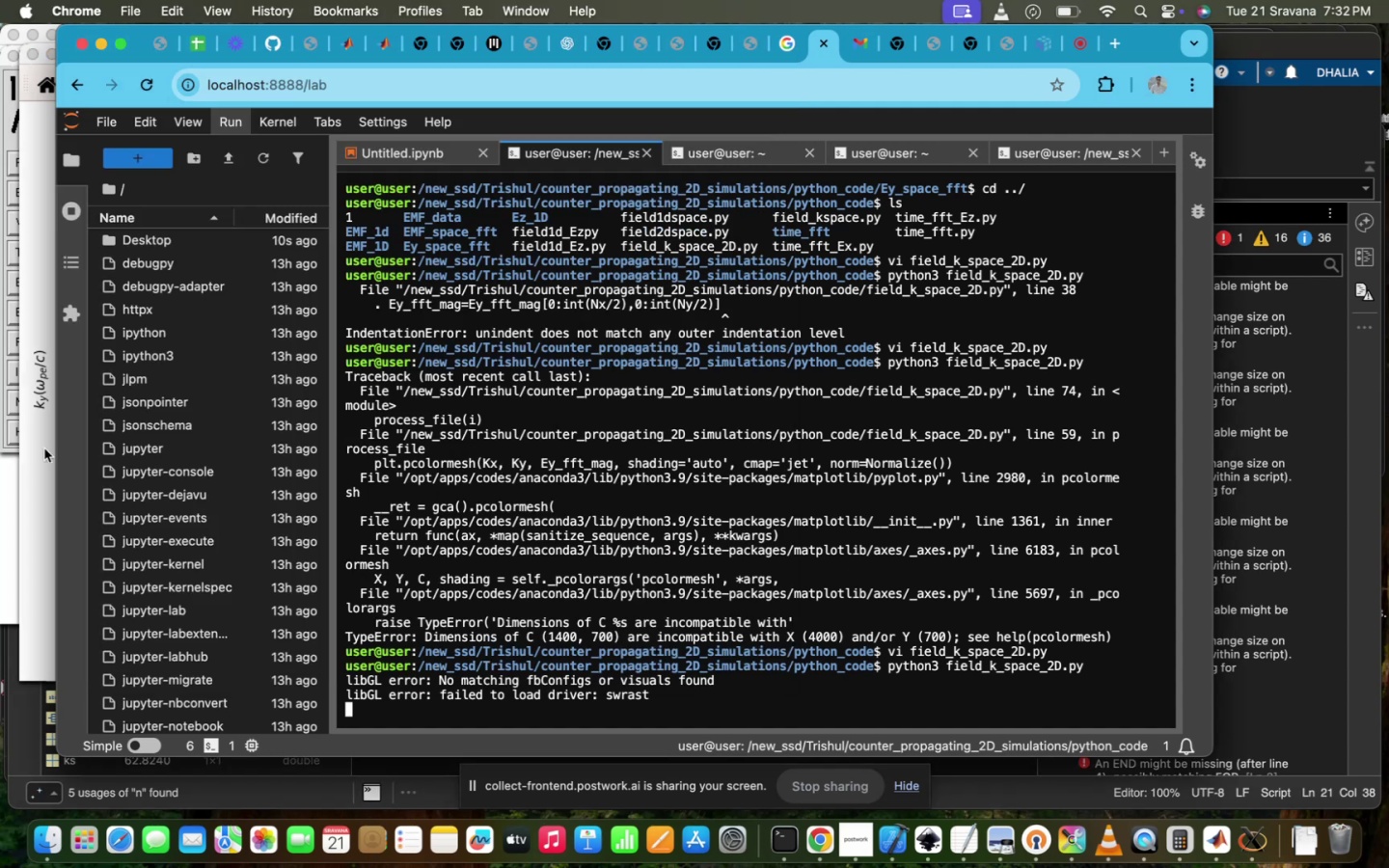 
left_click([44, 448])
 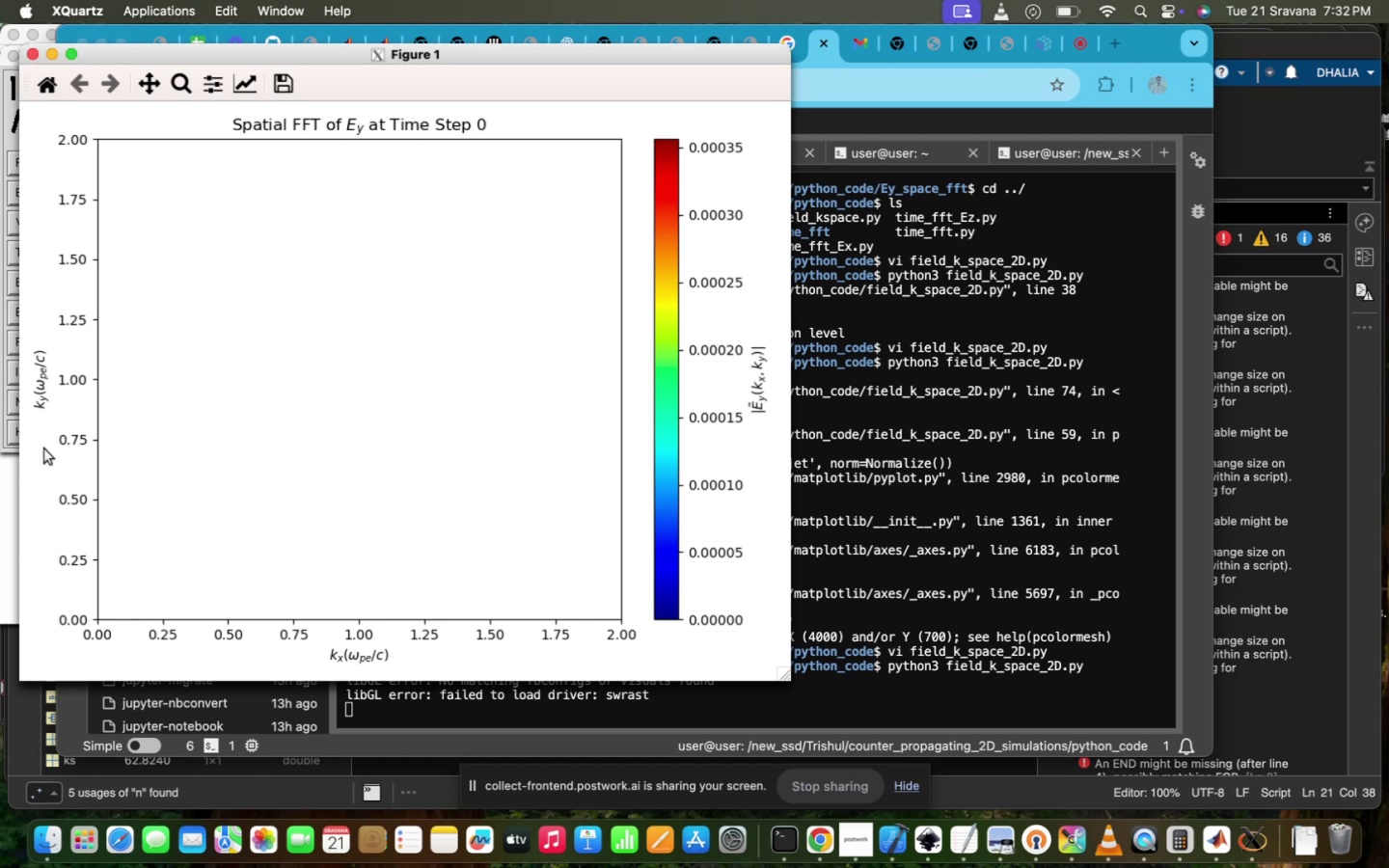 